 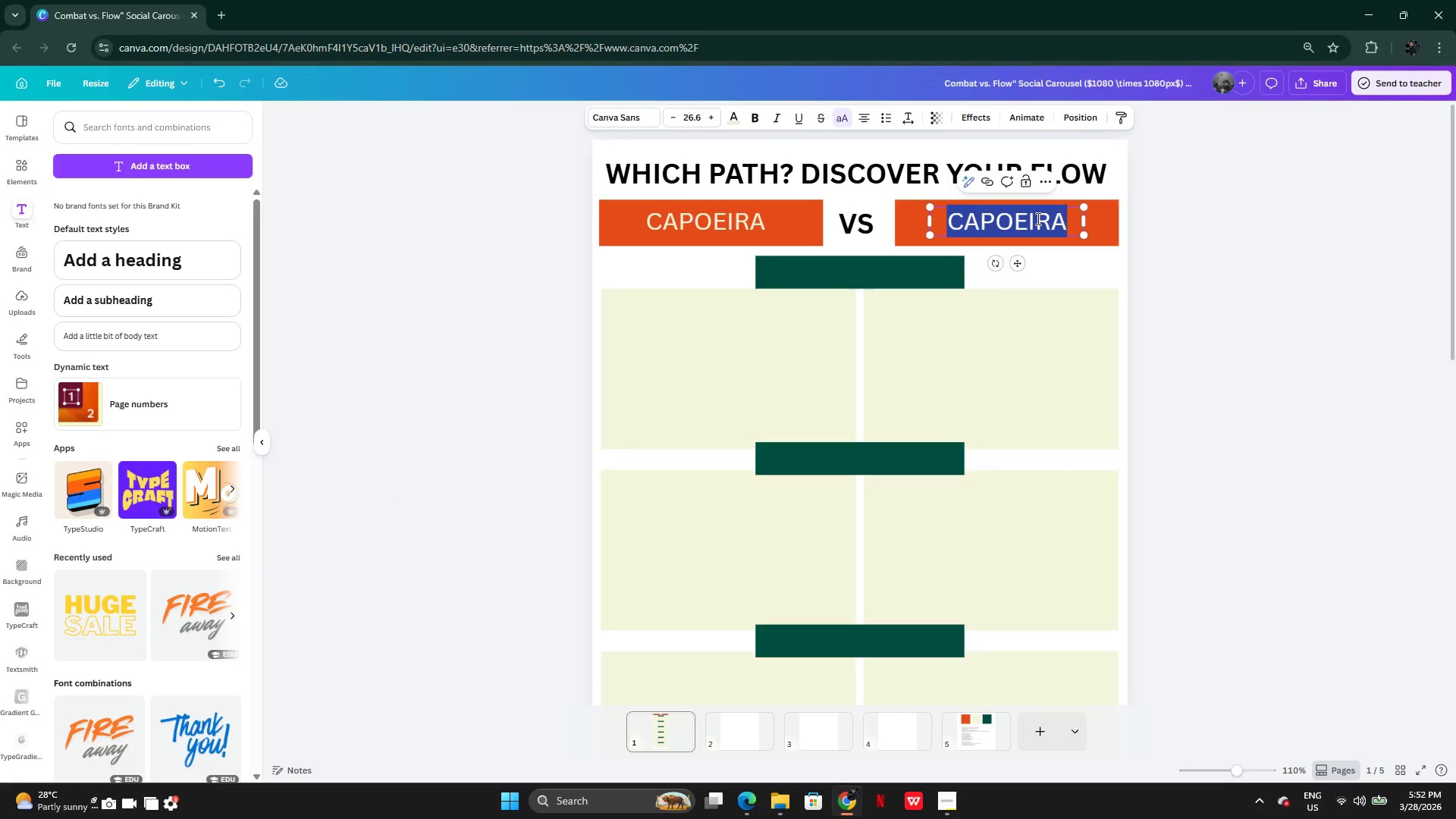 
key(Control+V)
 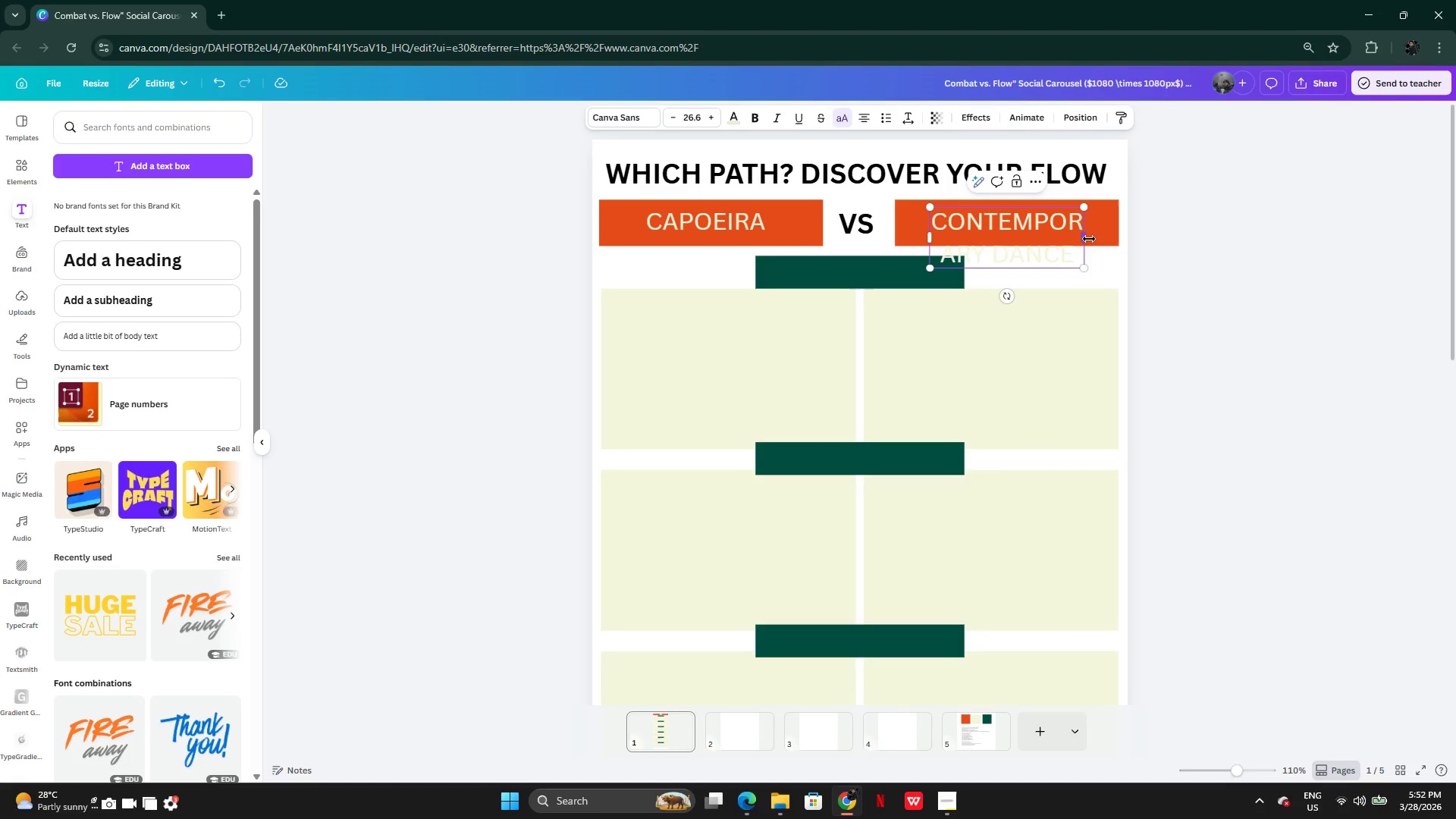 
left_click_drag(start_coordinate=[1089, 239], to_coordinate=[1153, 243])
 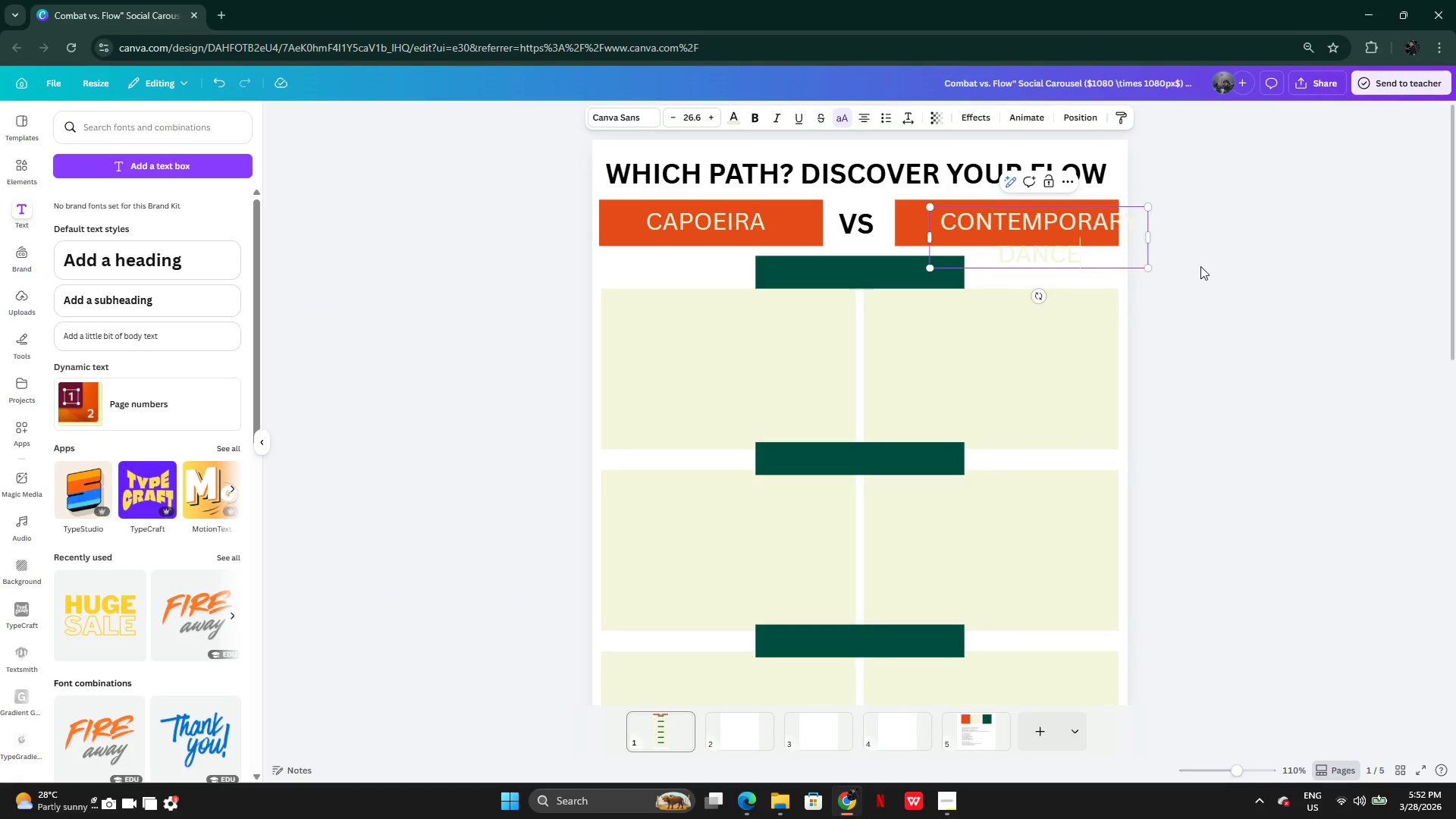 
left_click([1203, 268])
 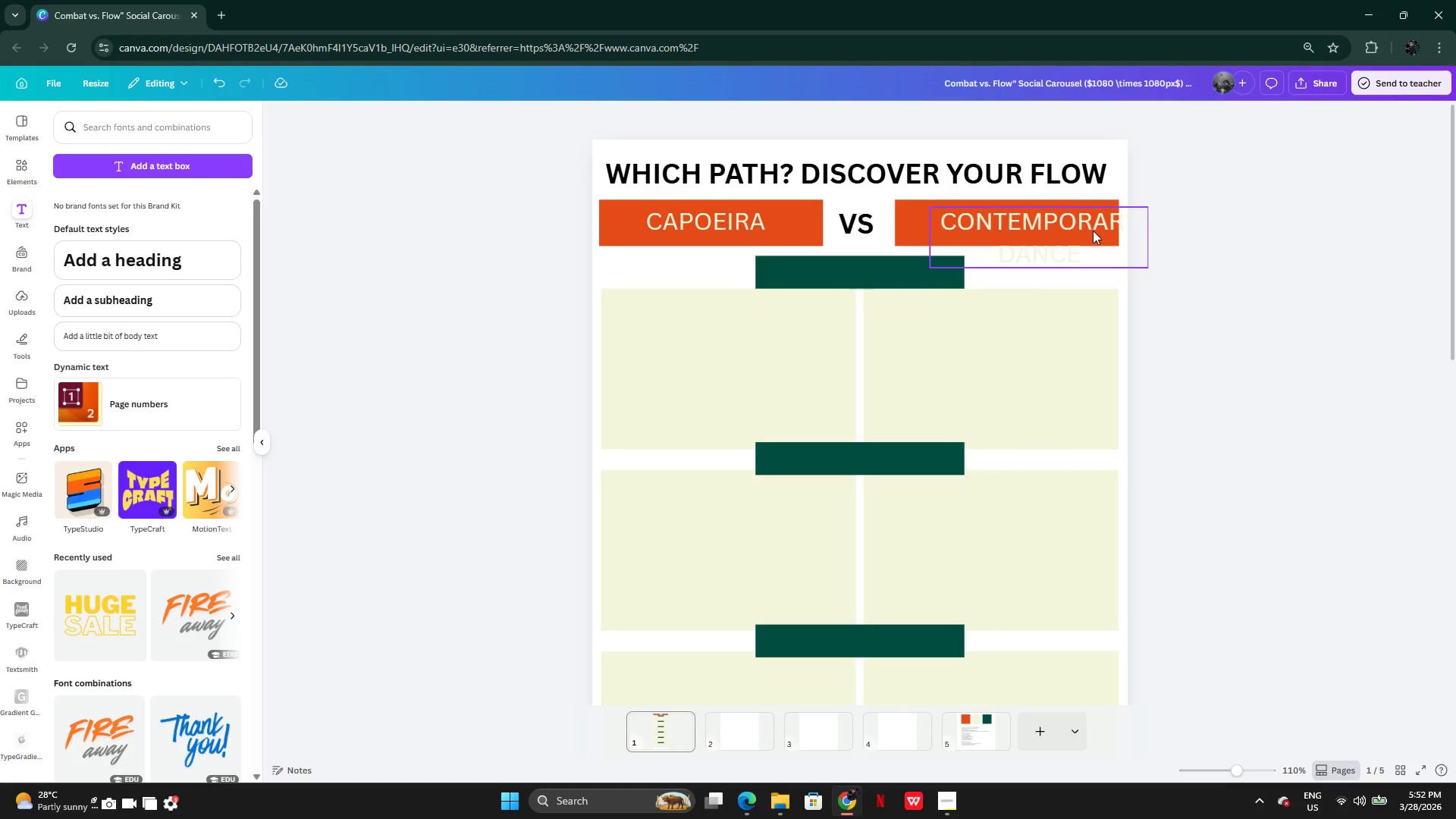 
left_click([1092, 231])
 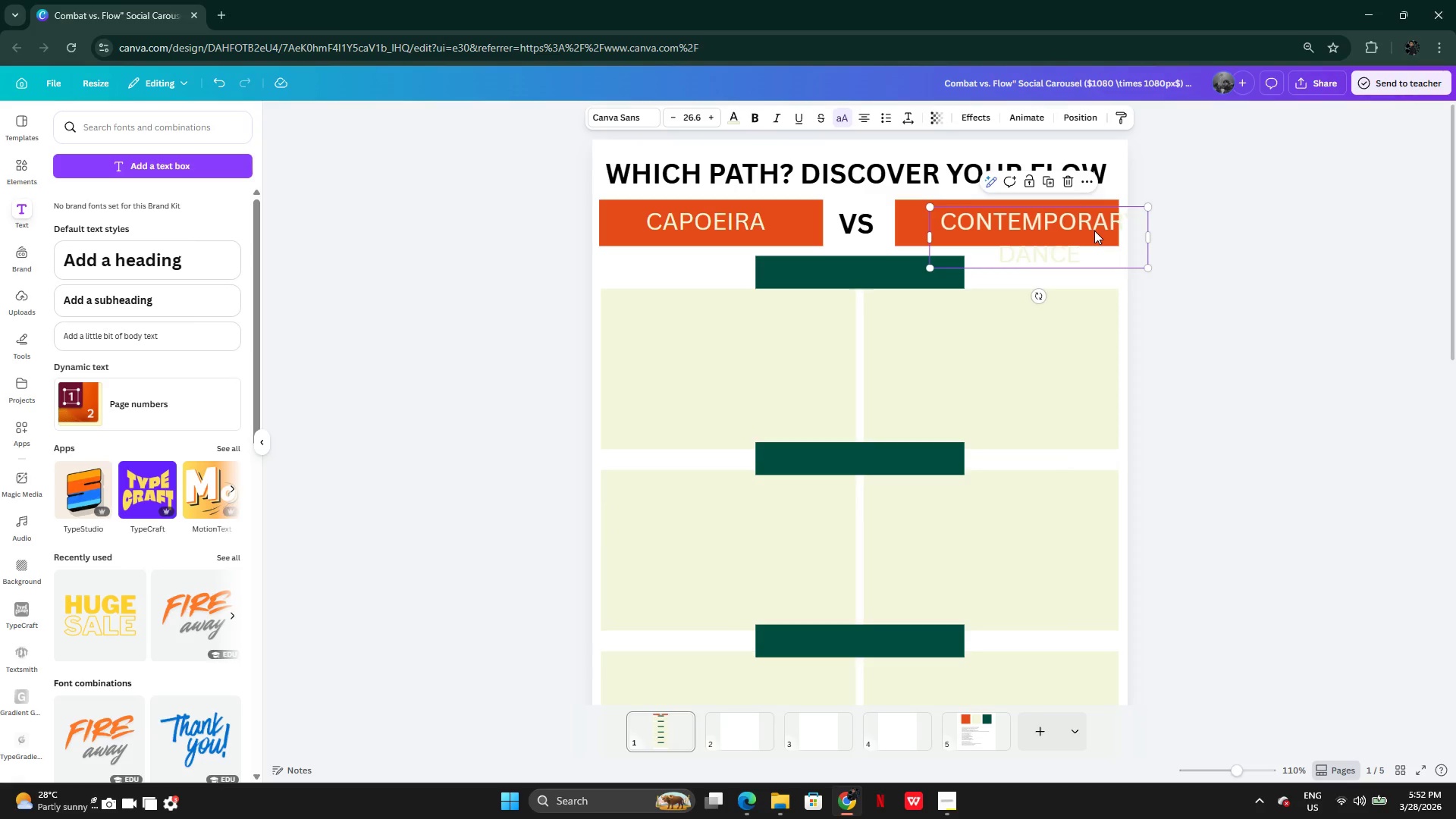 
left_click_drag(start_coordinate=[1094, 231], to_coordinate=[1062, 228])
 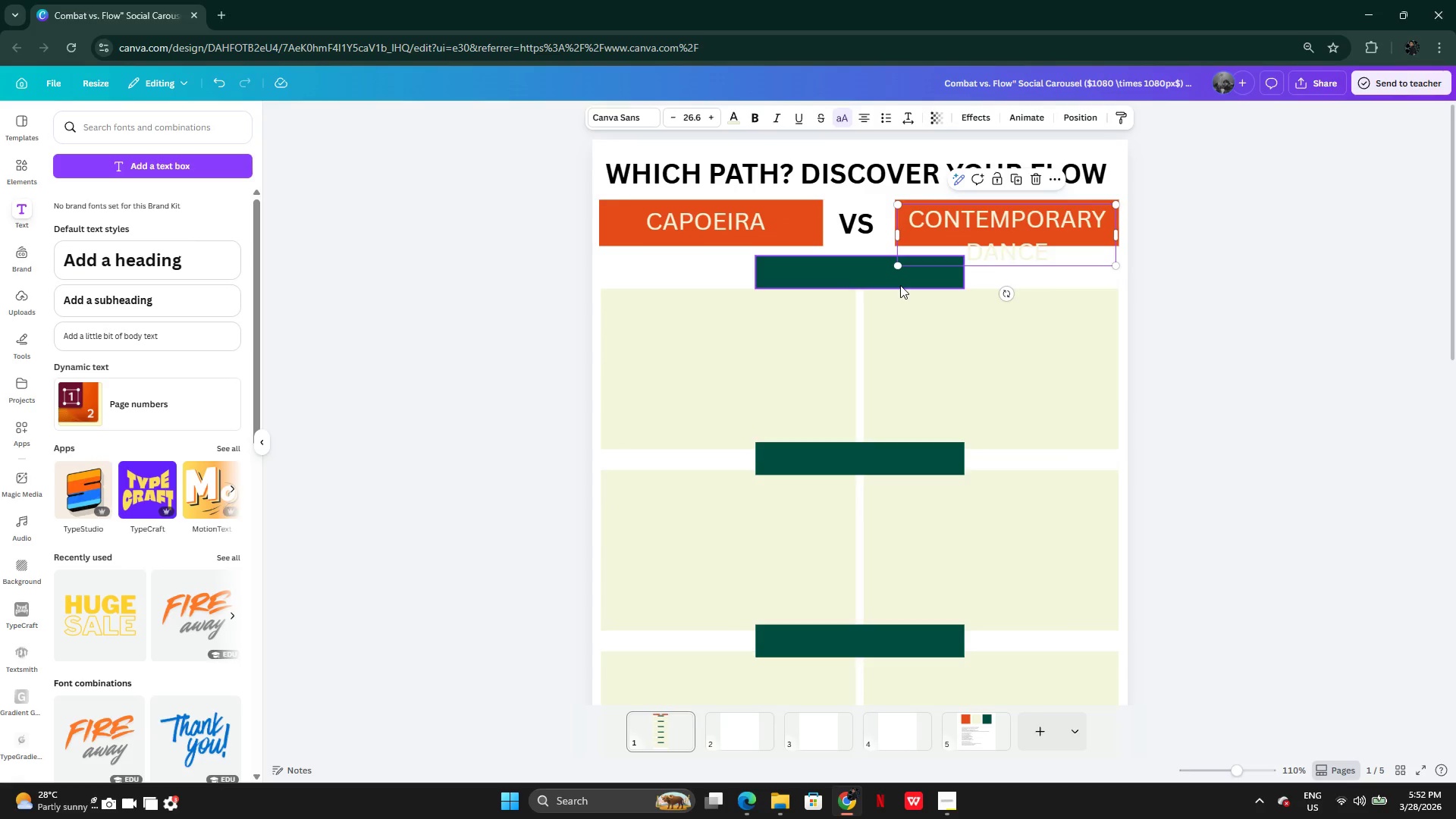 
wait(6.36)
 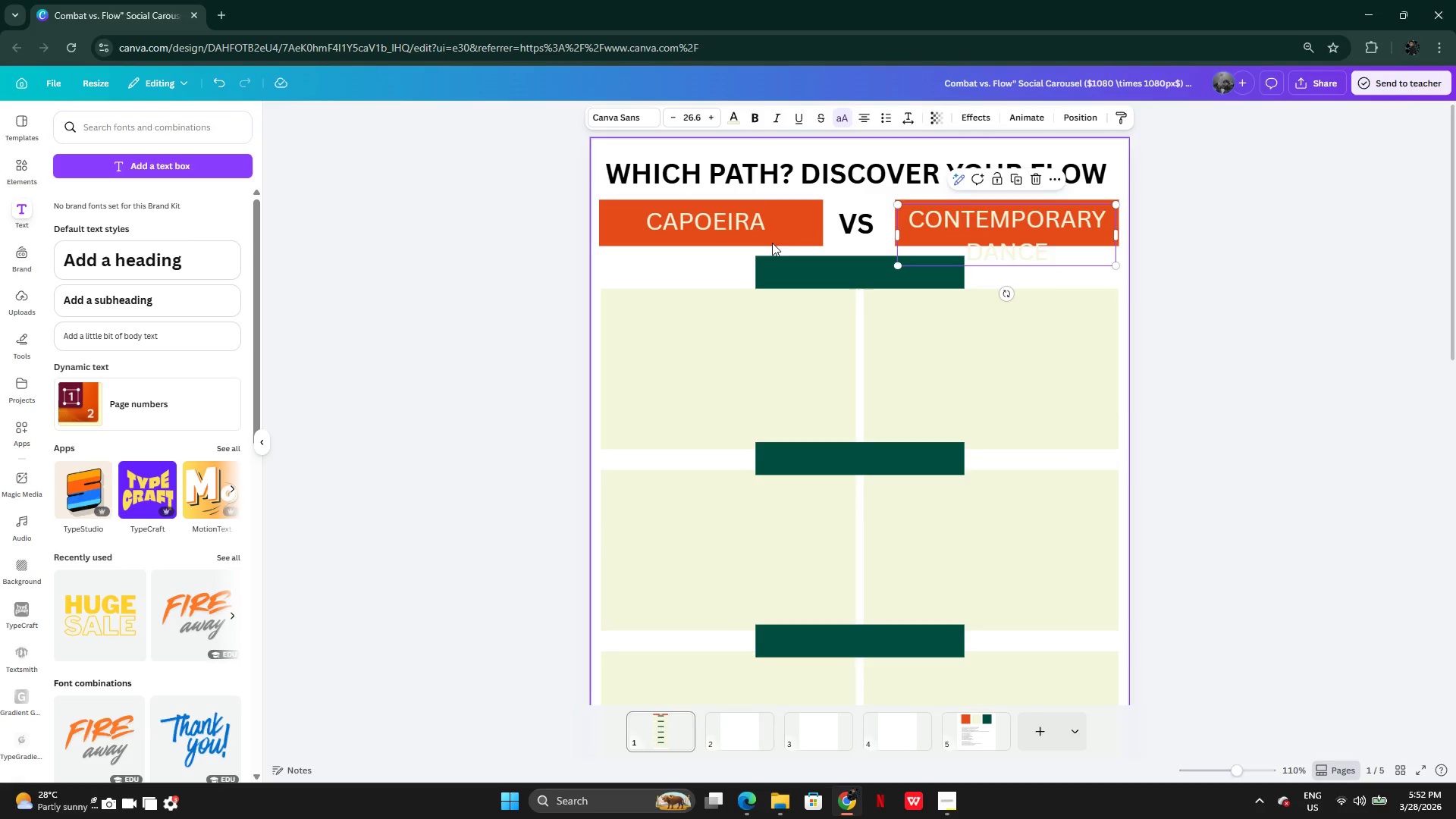 
left_click([761, 225])
 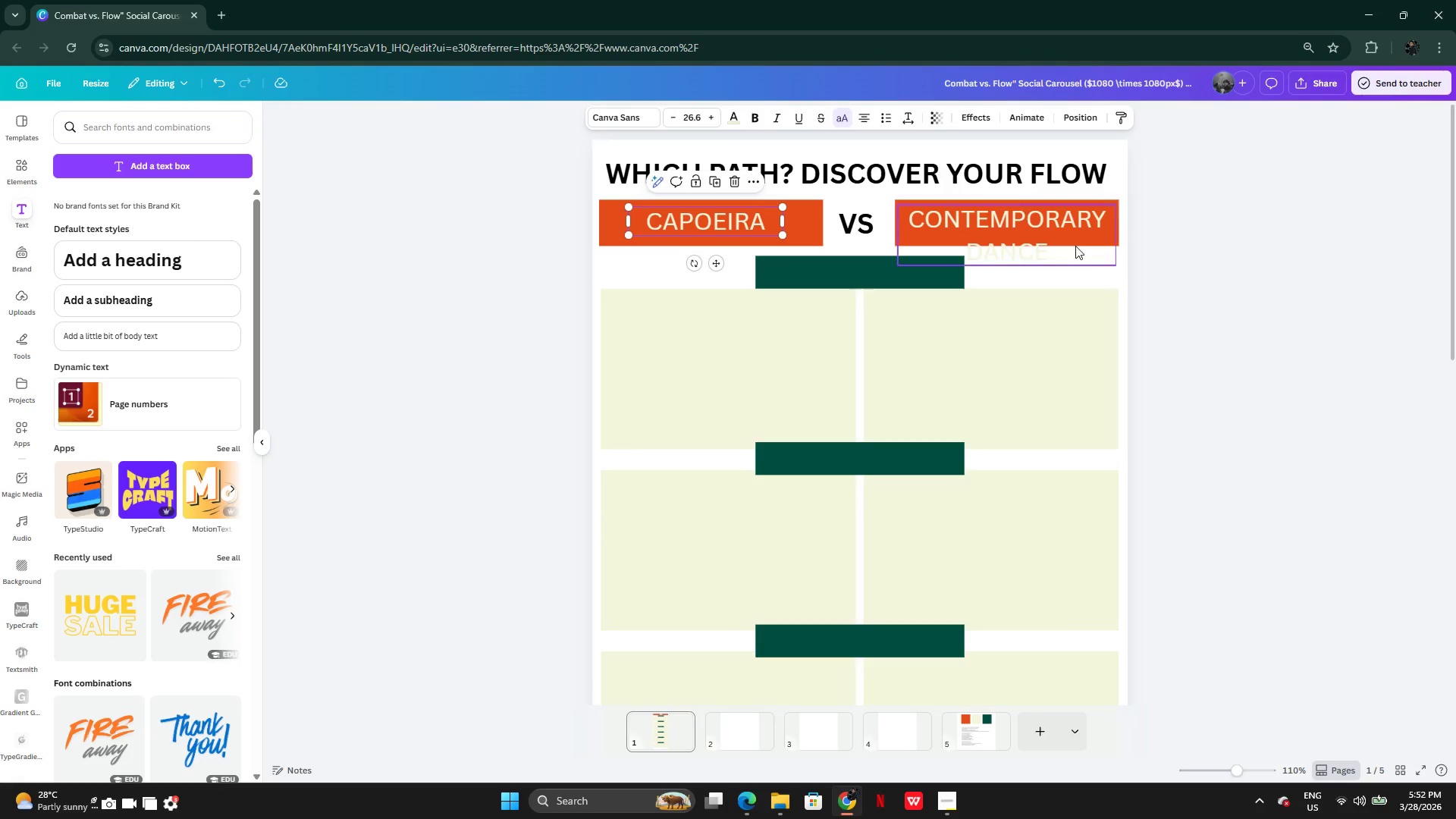 
left_click([993, 231])
 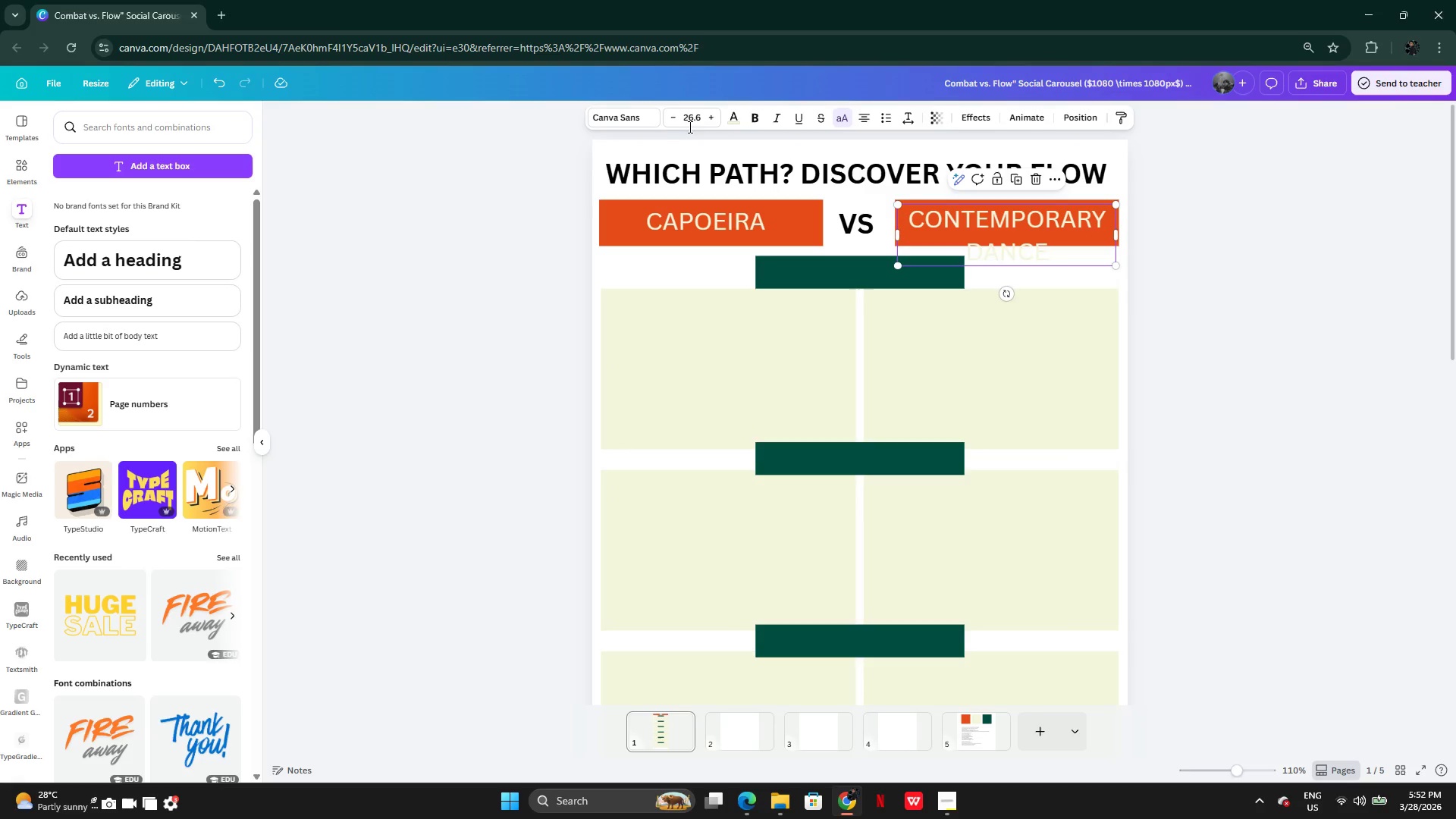 
double_click([673, 118])
 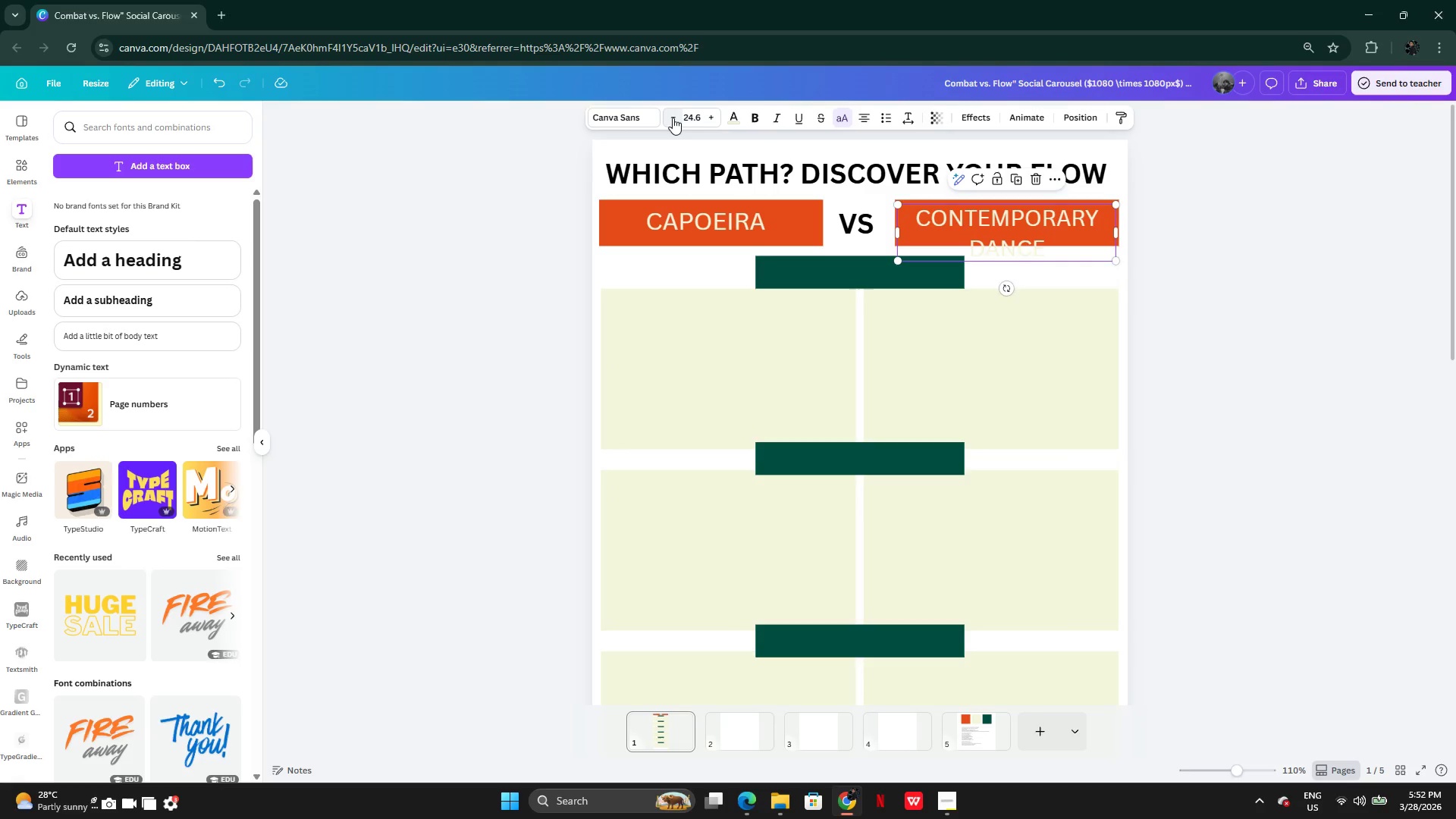 
triple_click([673, 118])
 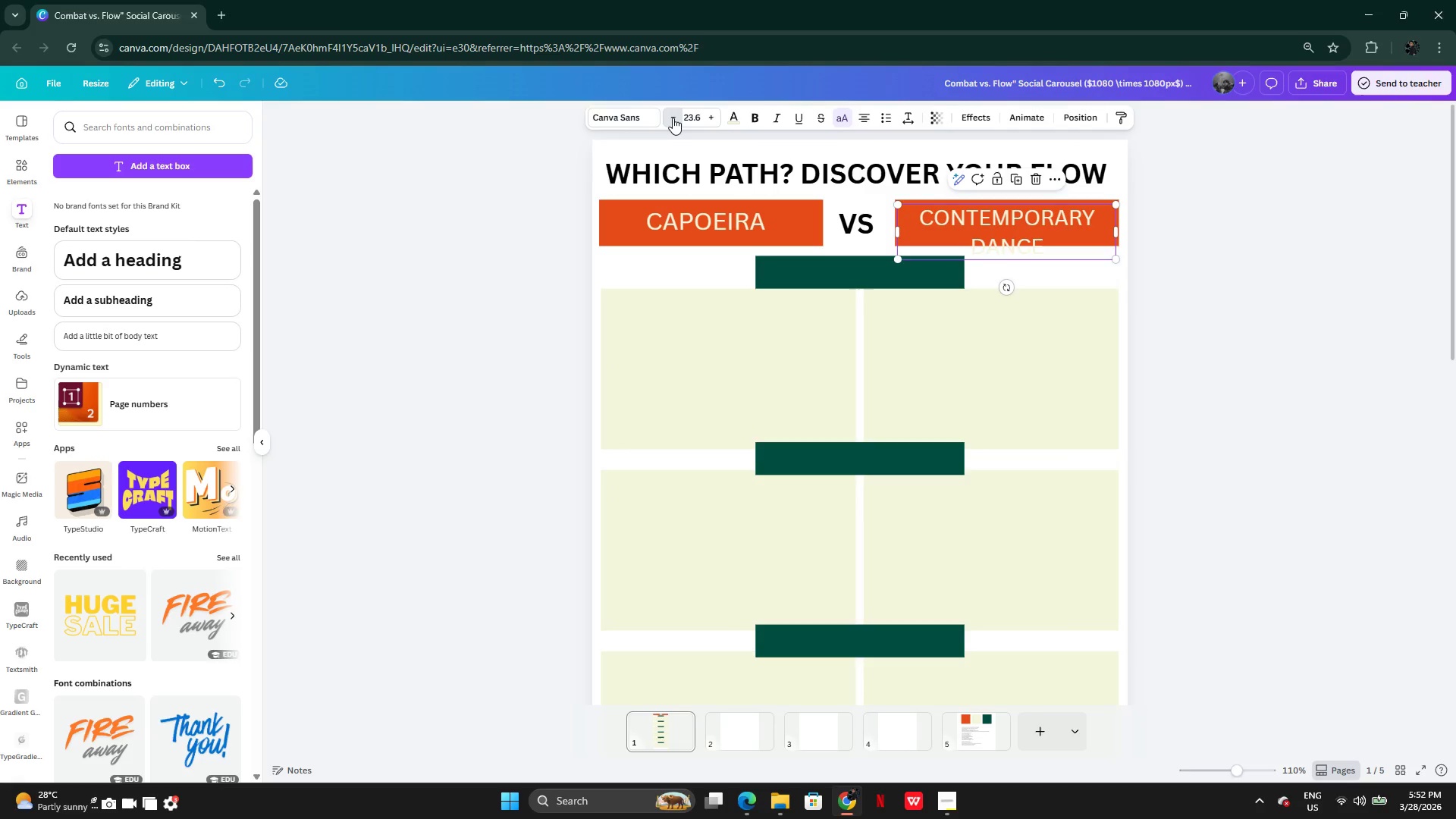 
triple_click([673, 118])
 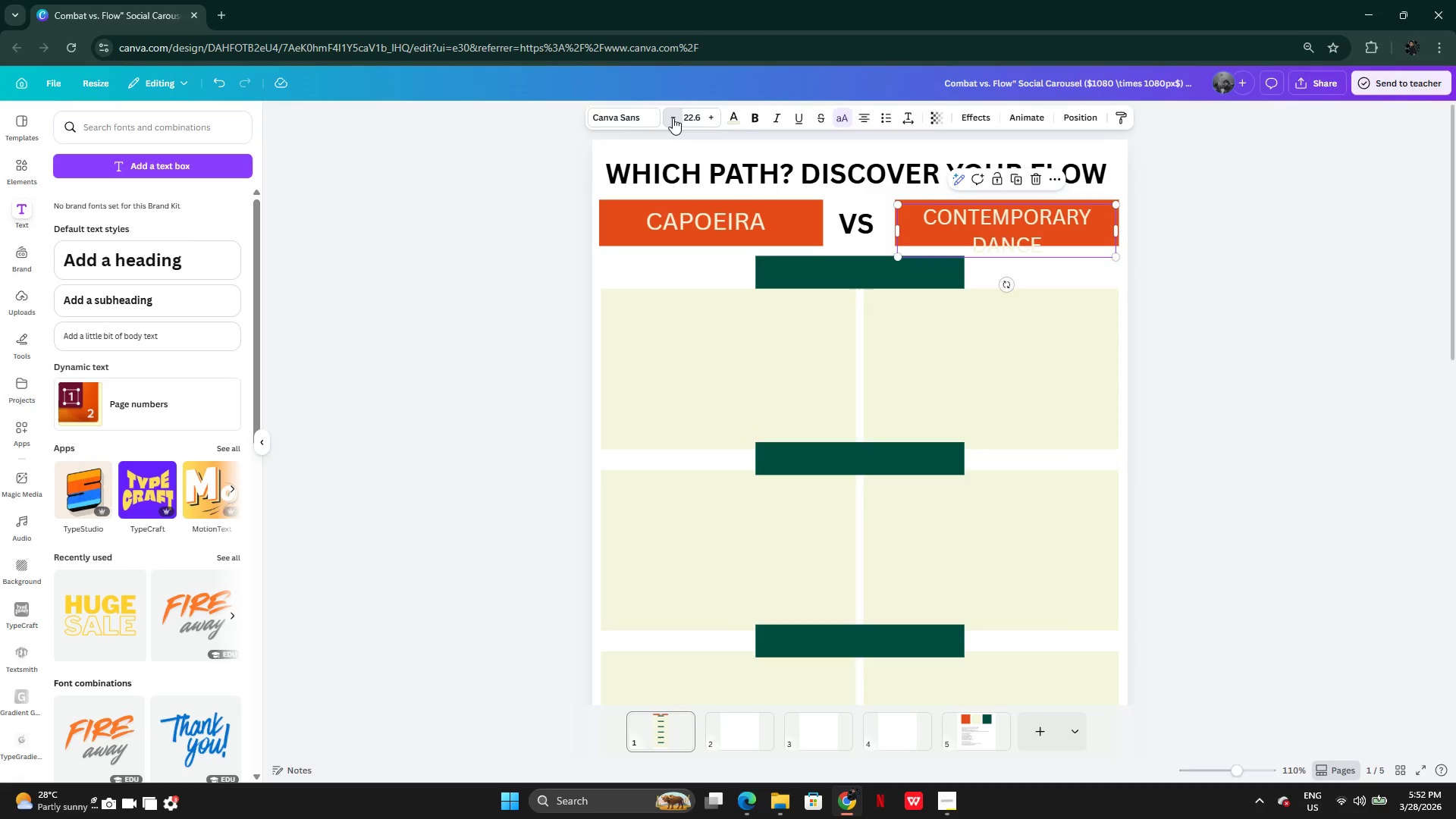 
triple_click([673, 118])
 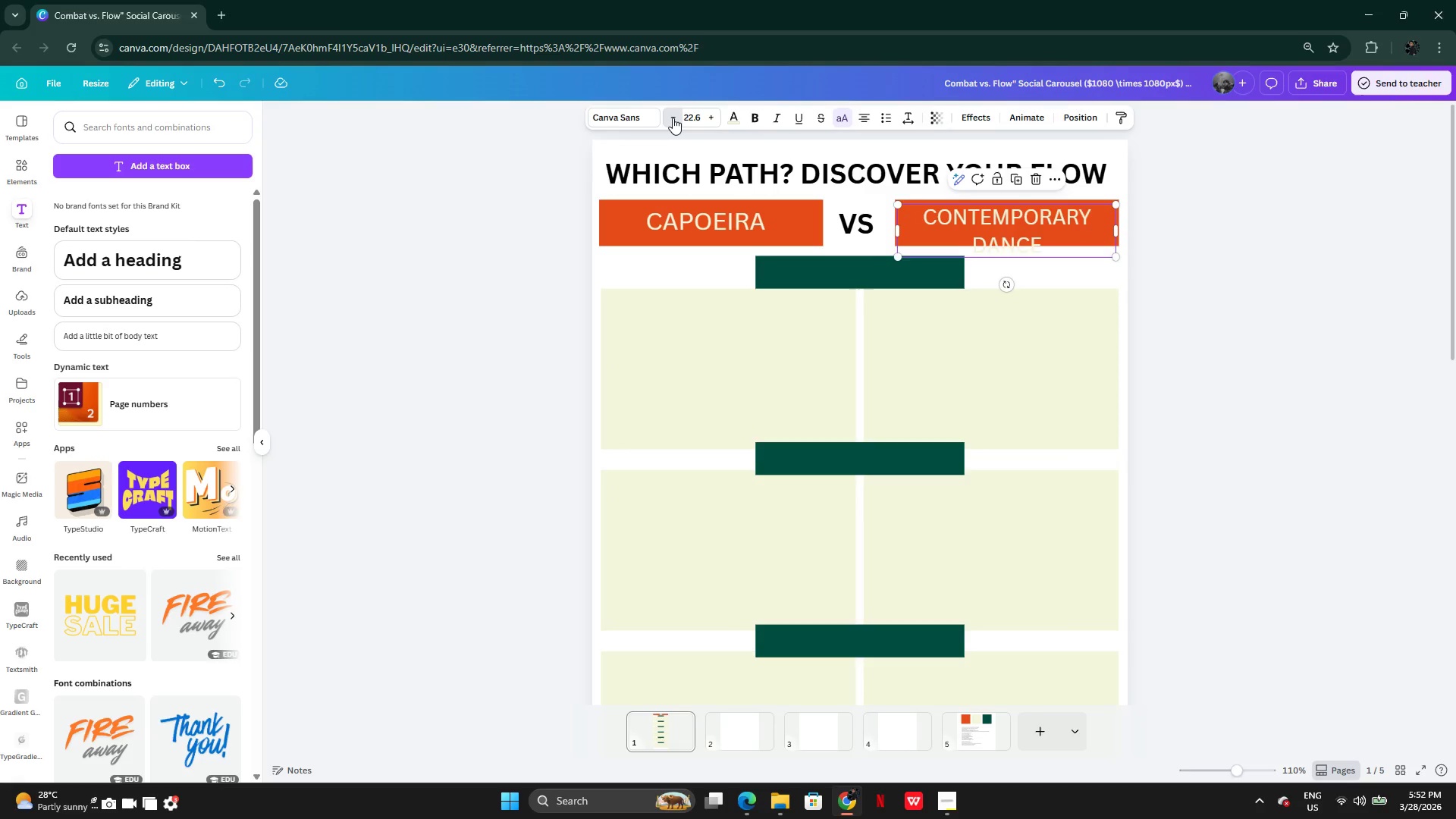 
triple_click([673, 118])
 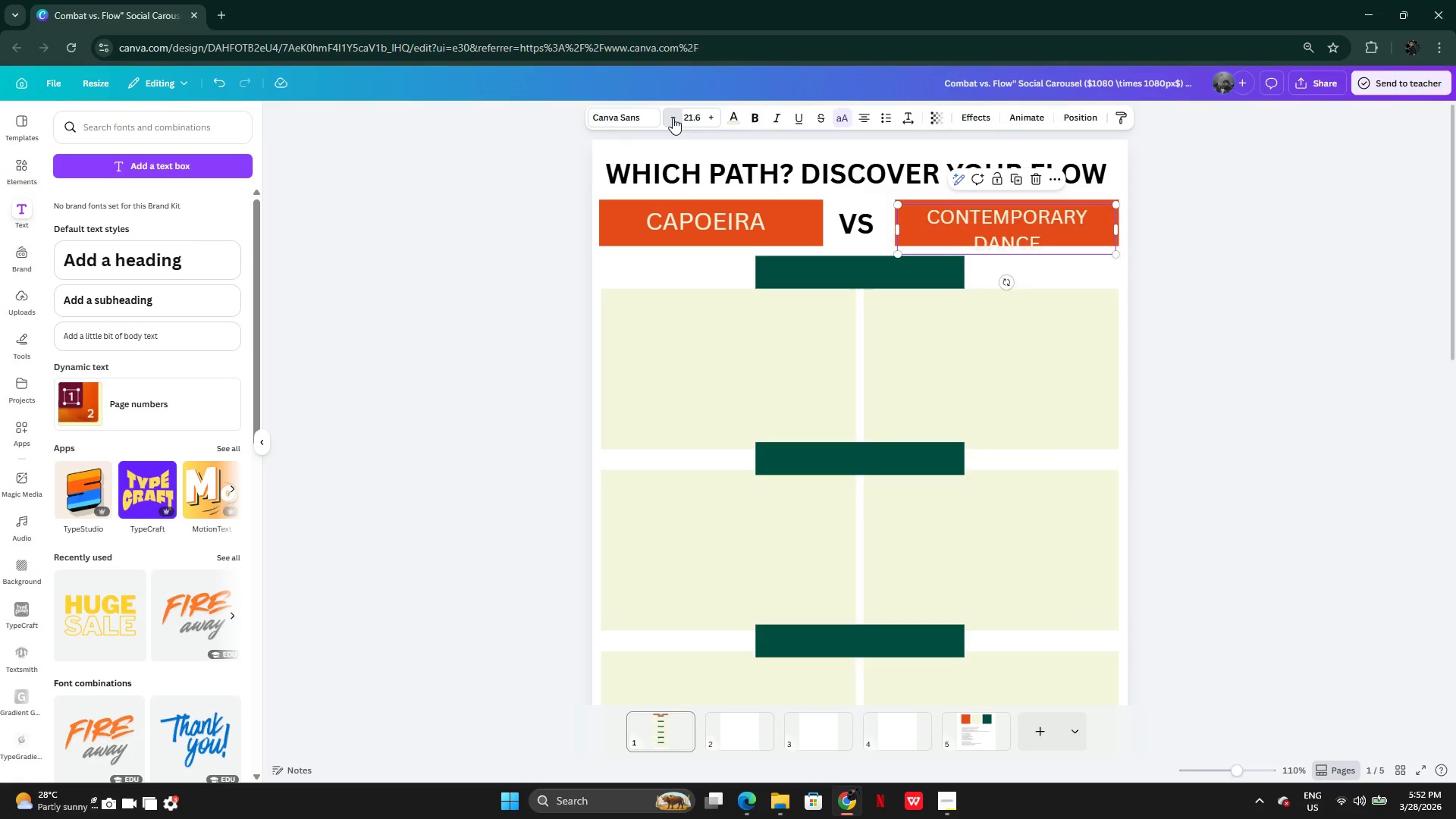 
triple_click([673, 118])
 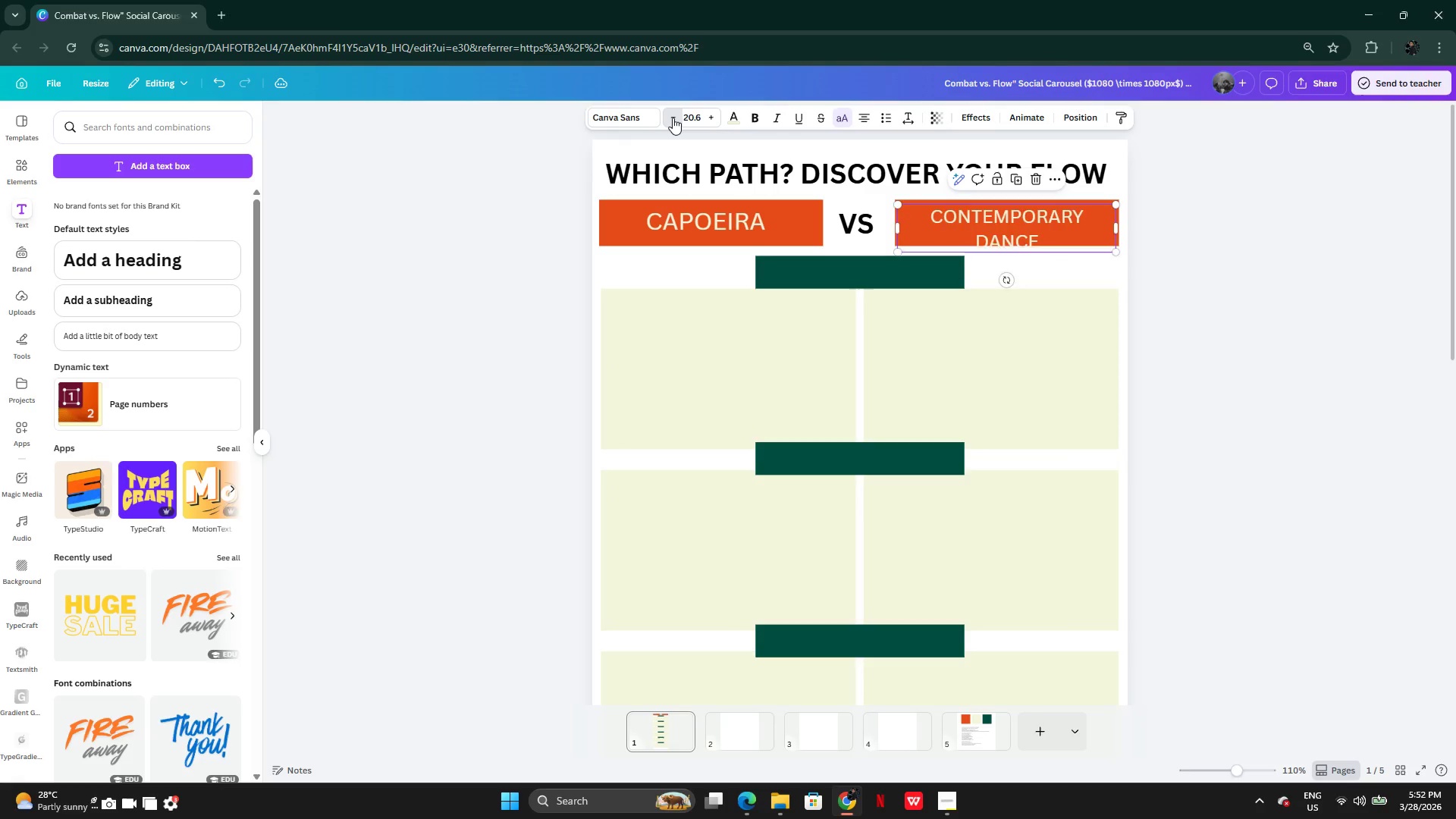 
triple_click([673, 118])
 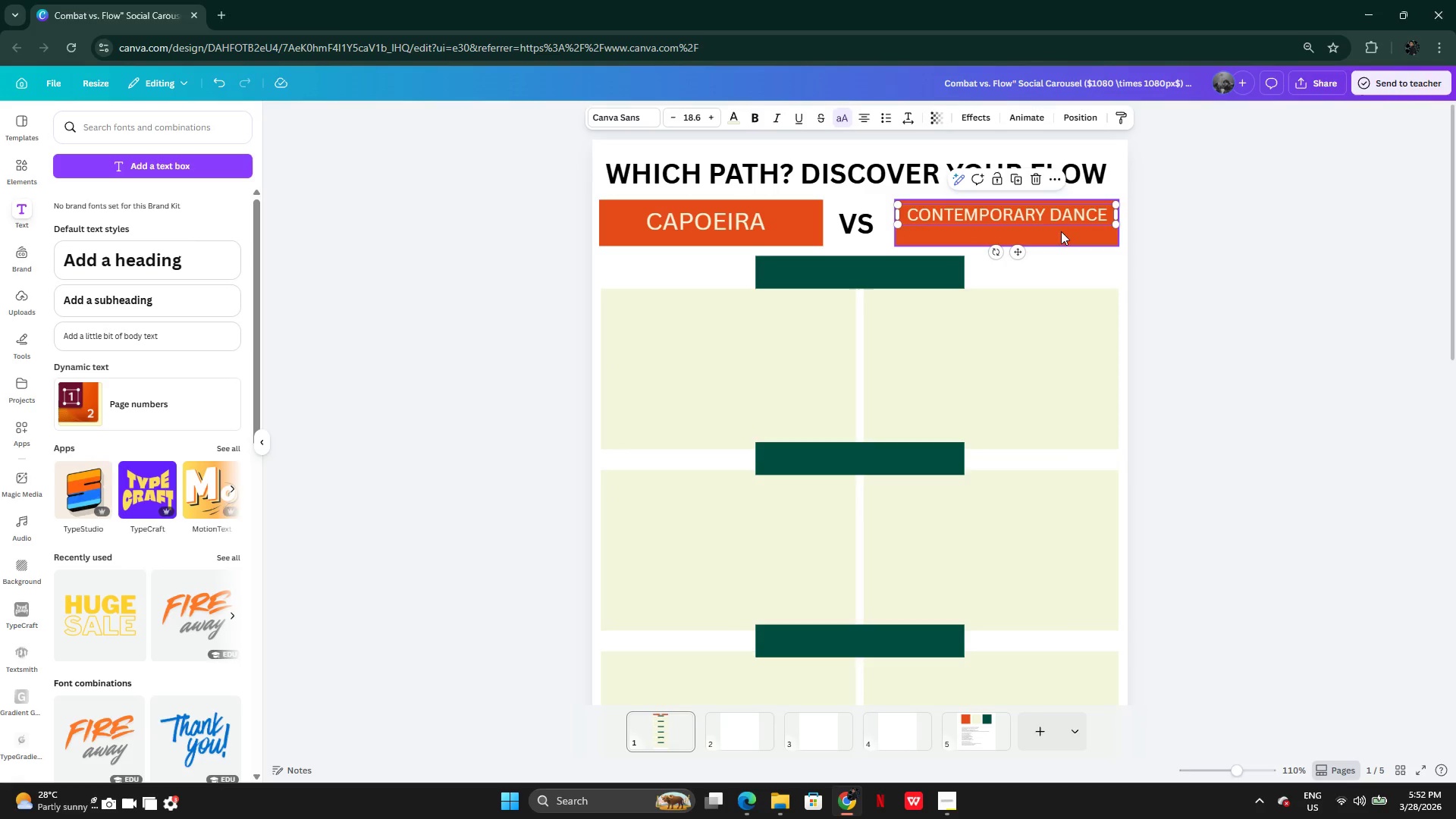 
left_click_drag(start_coordinate=[1050, 215], to_coordinate=[1050, 223])
 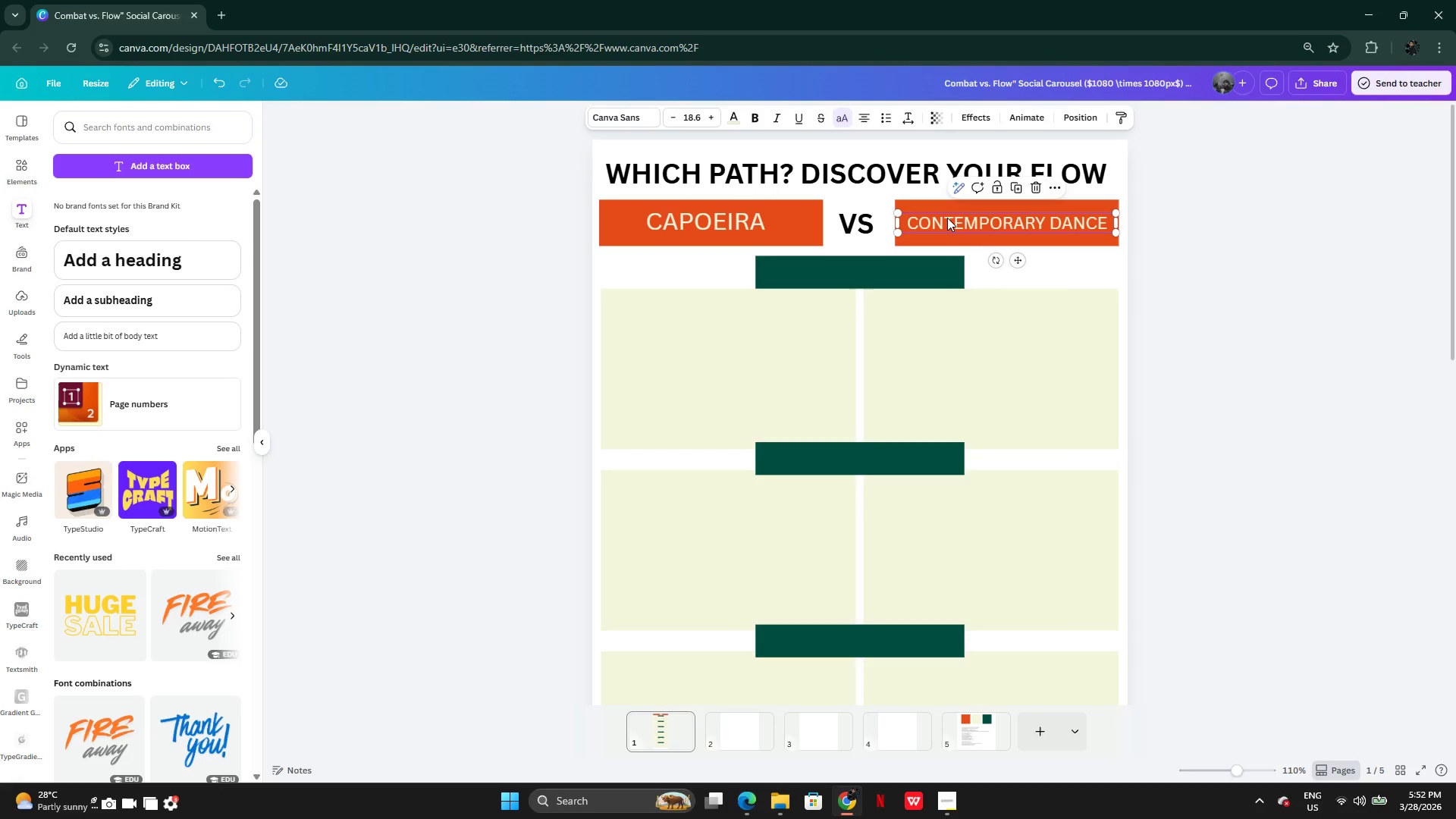 
left_click([947, 218])
 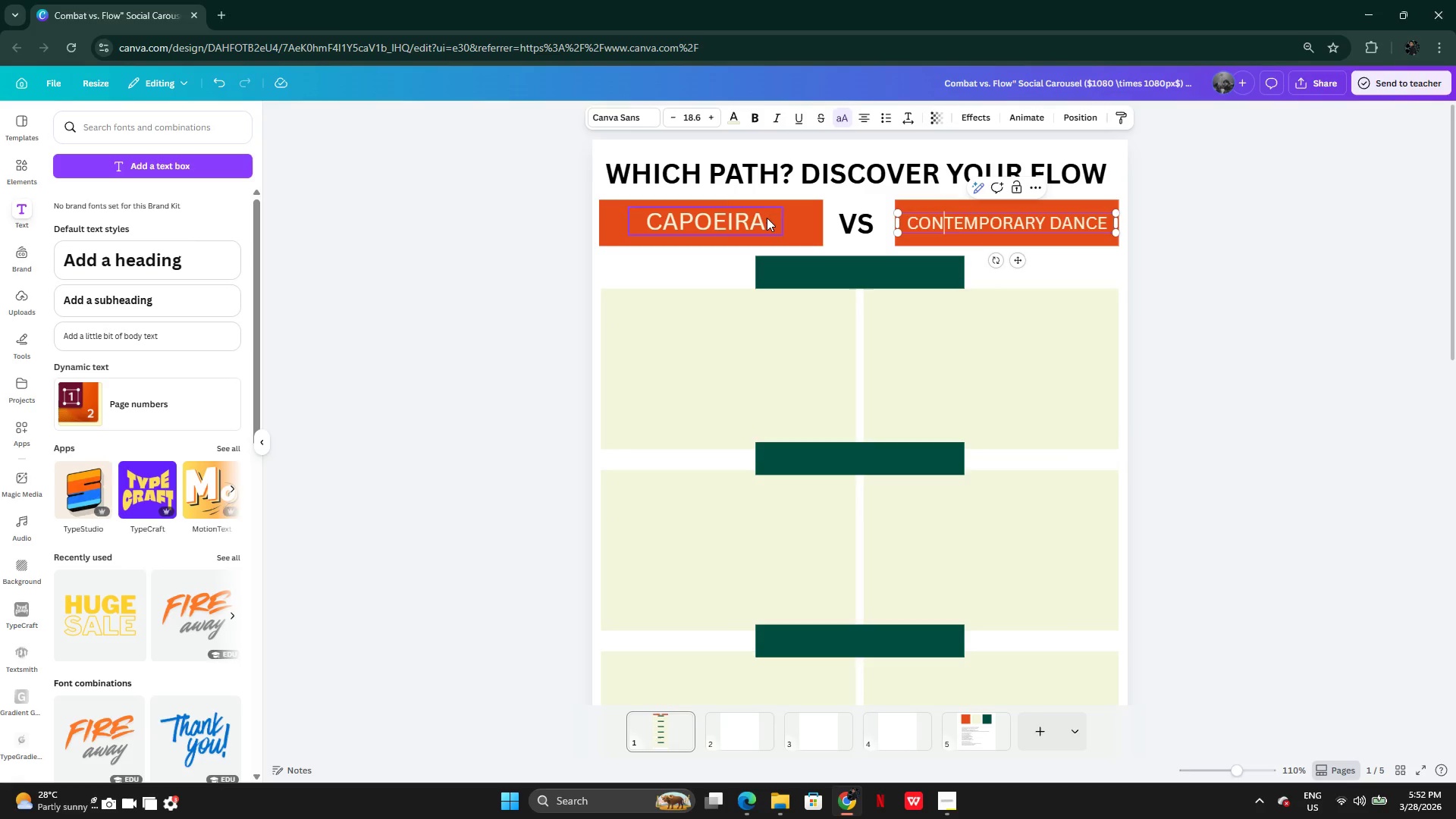 
left_click([738, 217])
 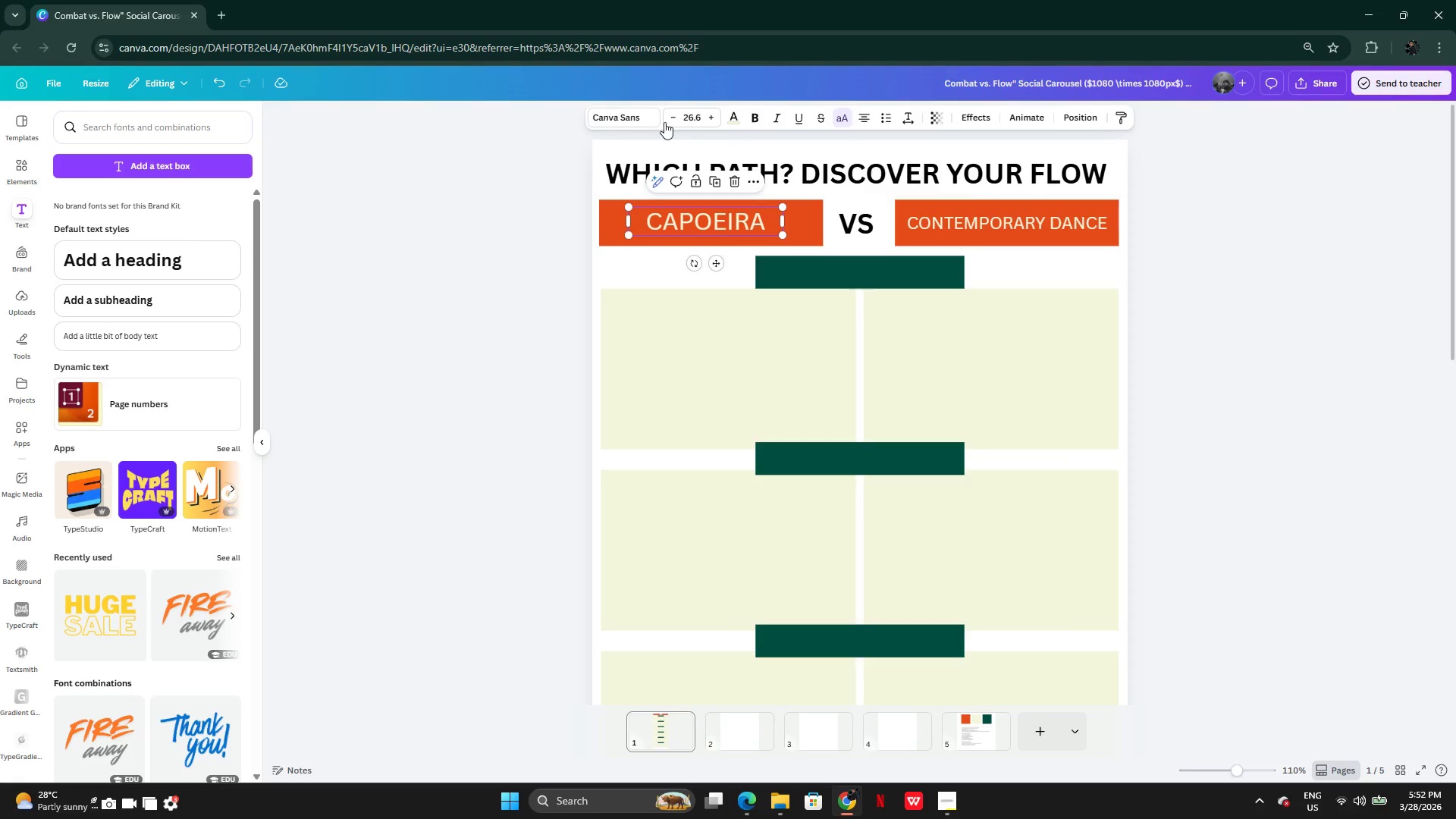 
left_click([664, 121])
 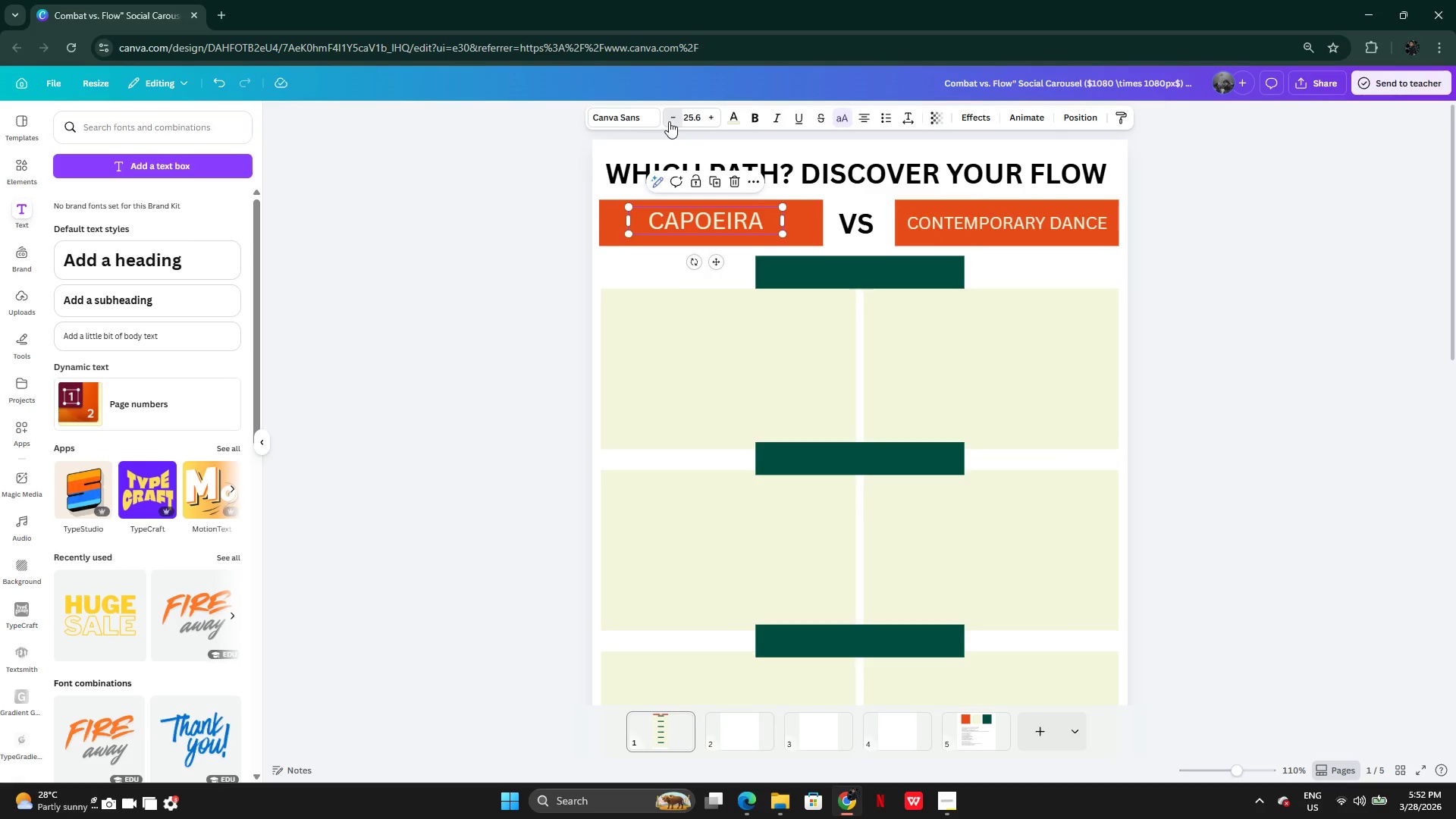 
double_click([669, 121])
 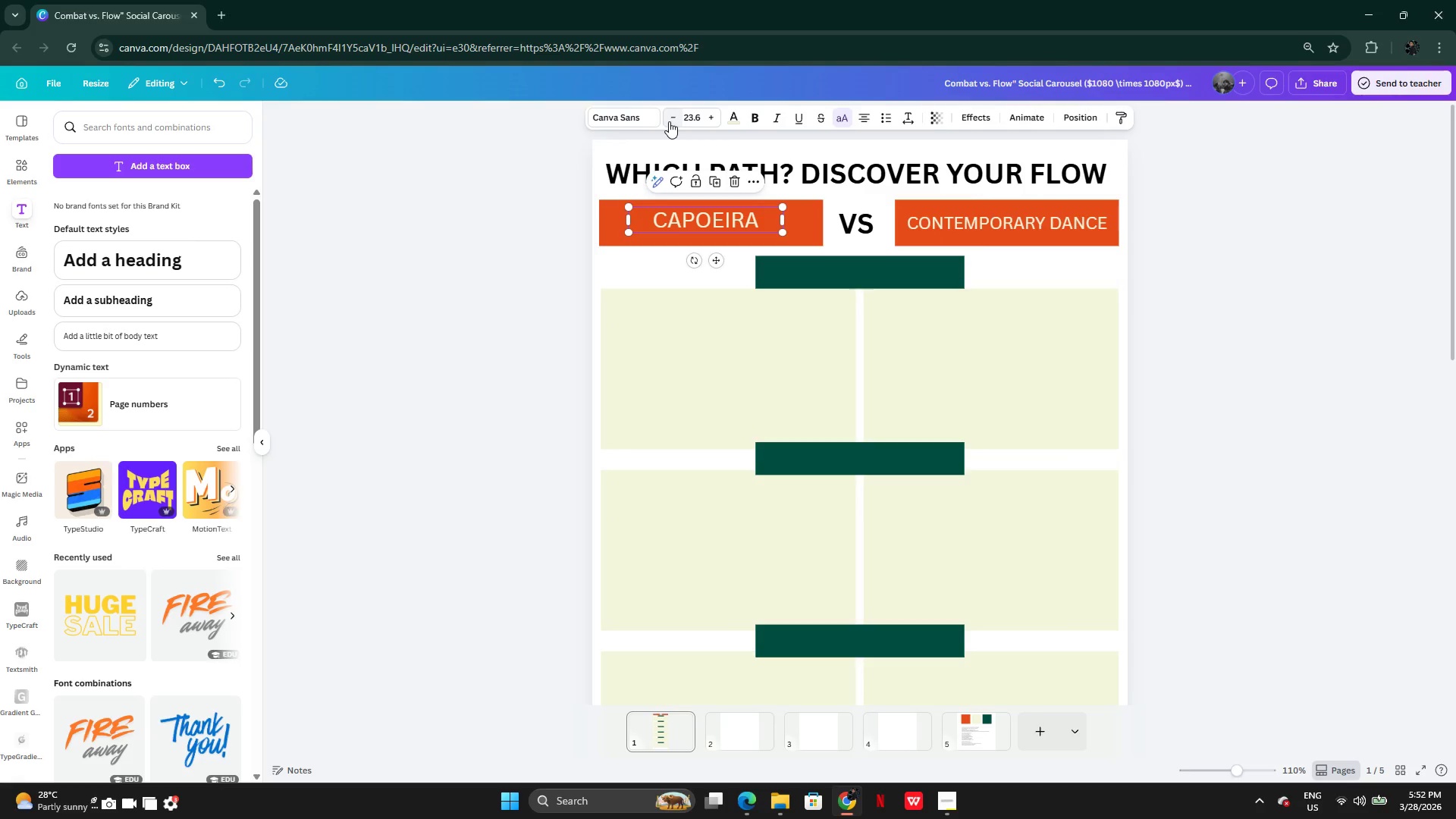 
triple_click([669, 121])
 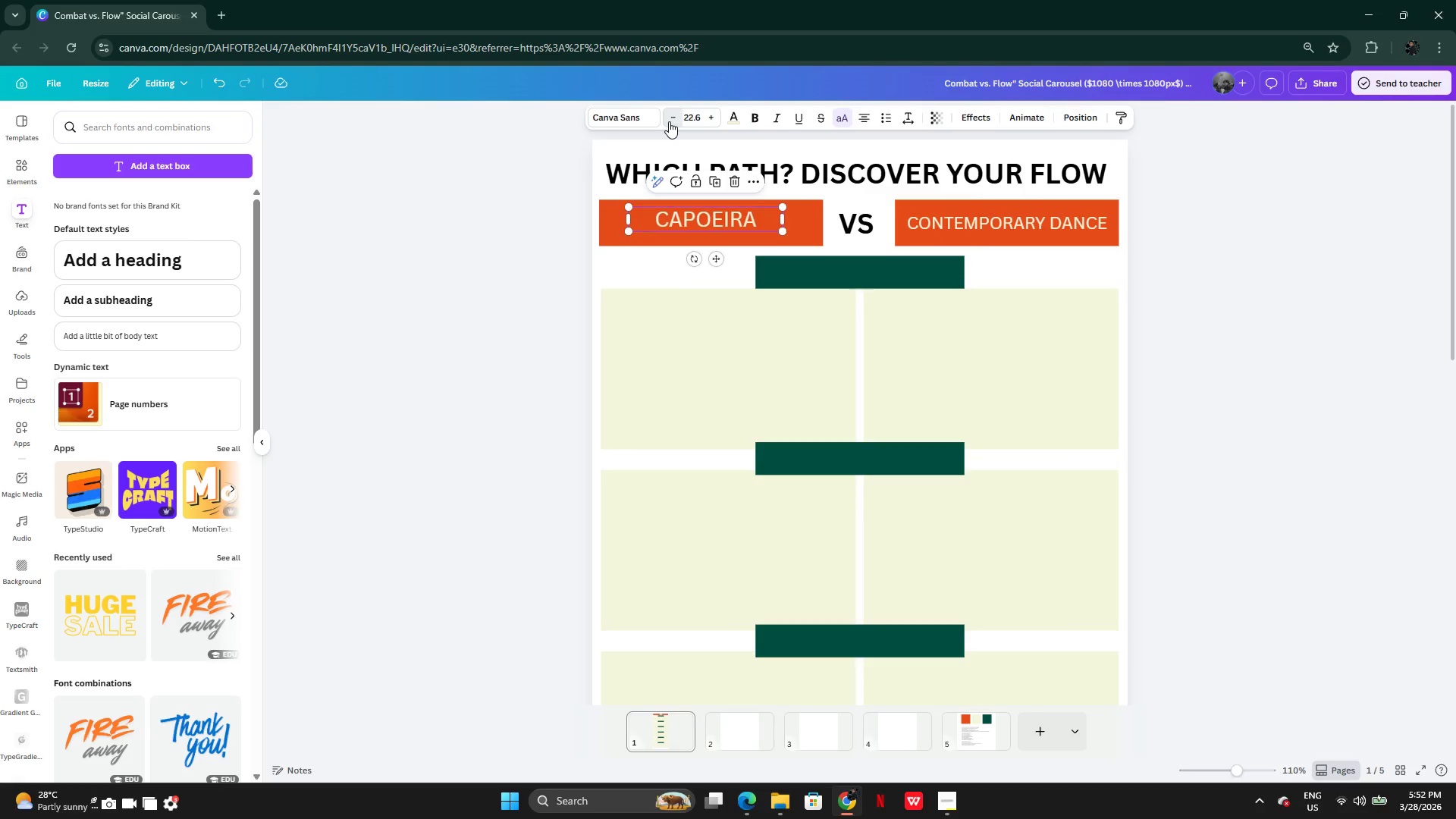 
triple_click([669, 121])
 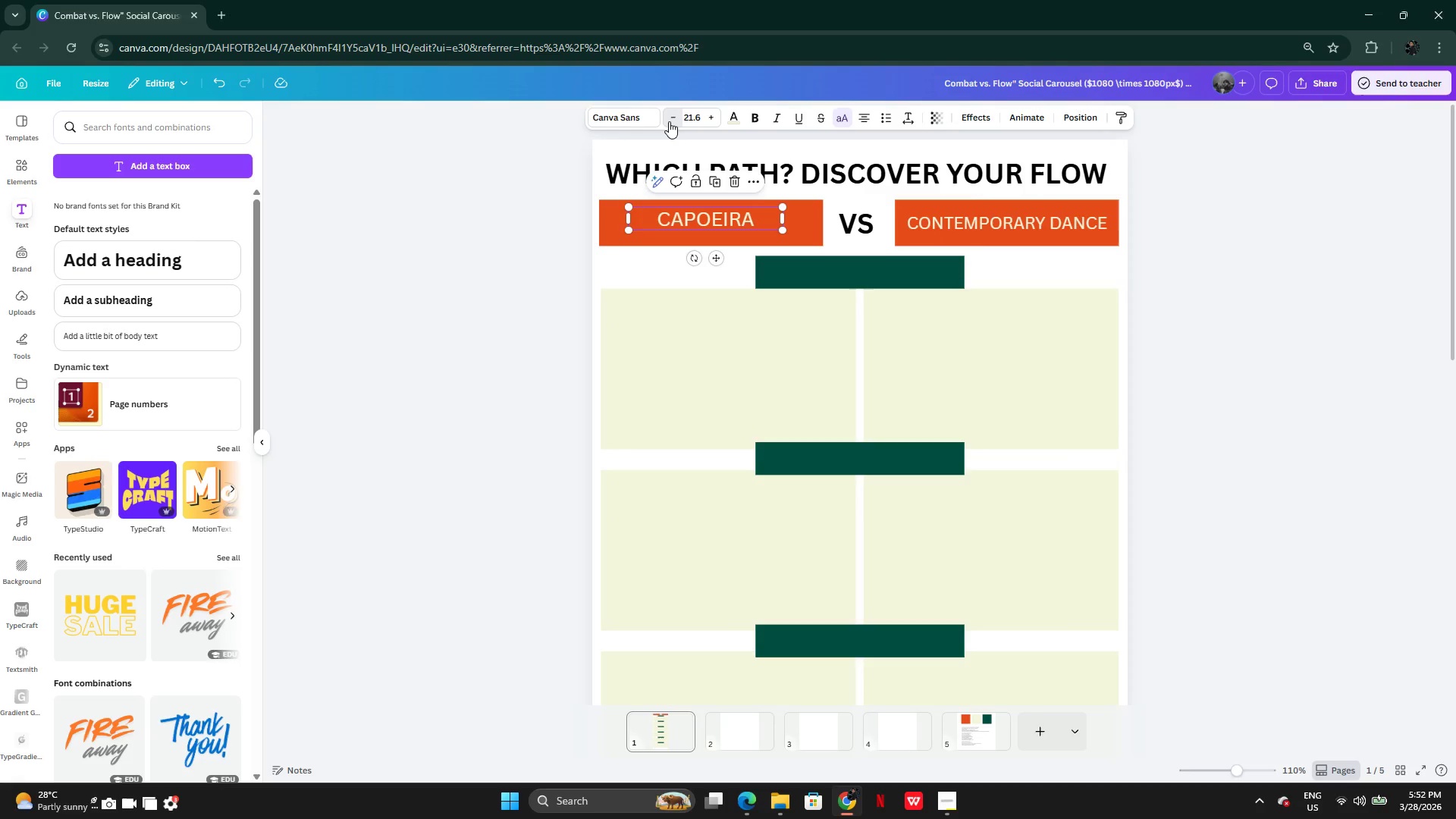 
triple_click([669, 121])
 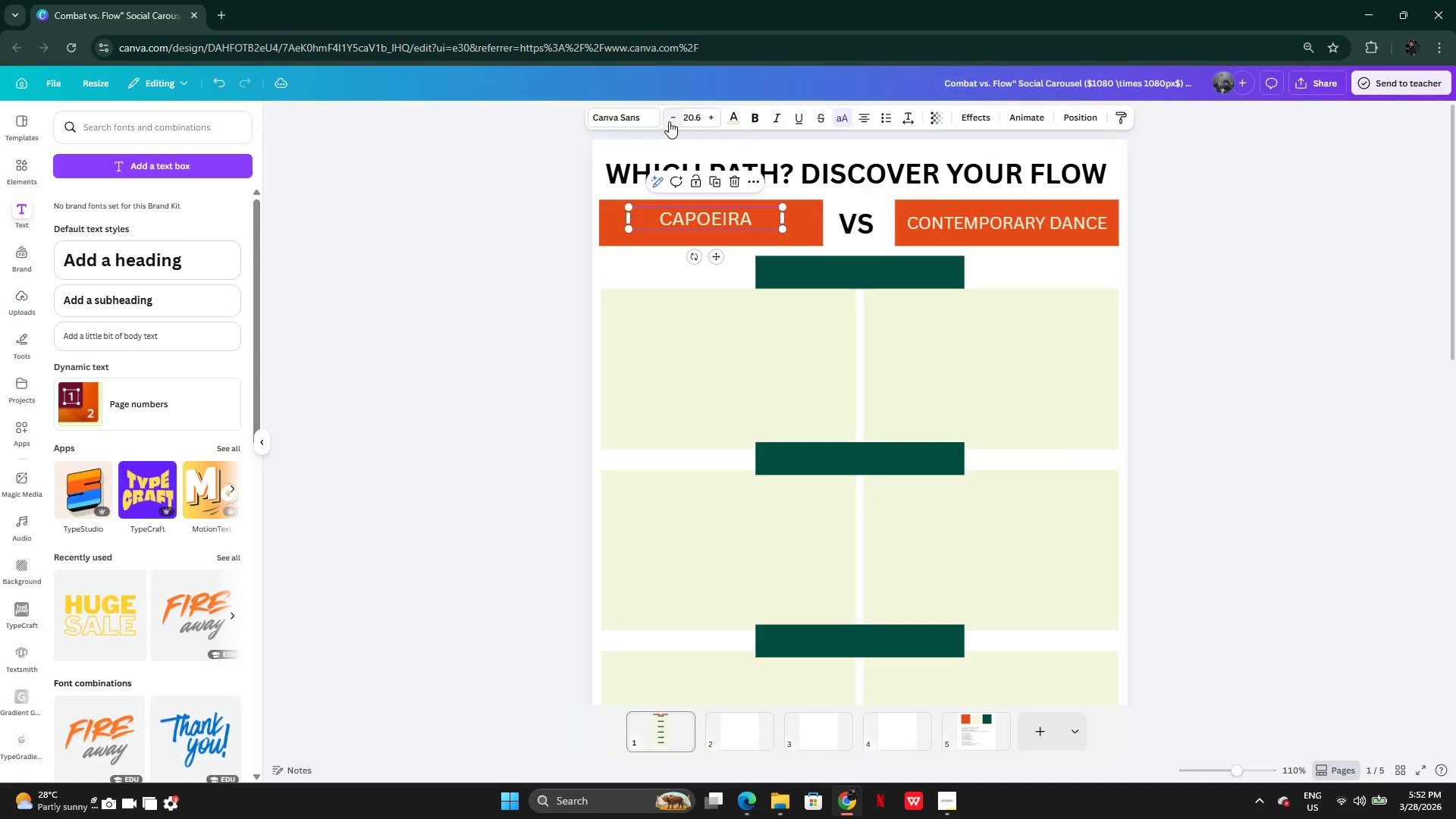 
triple_click([669, 121])
 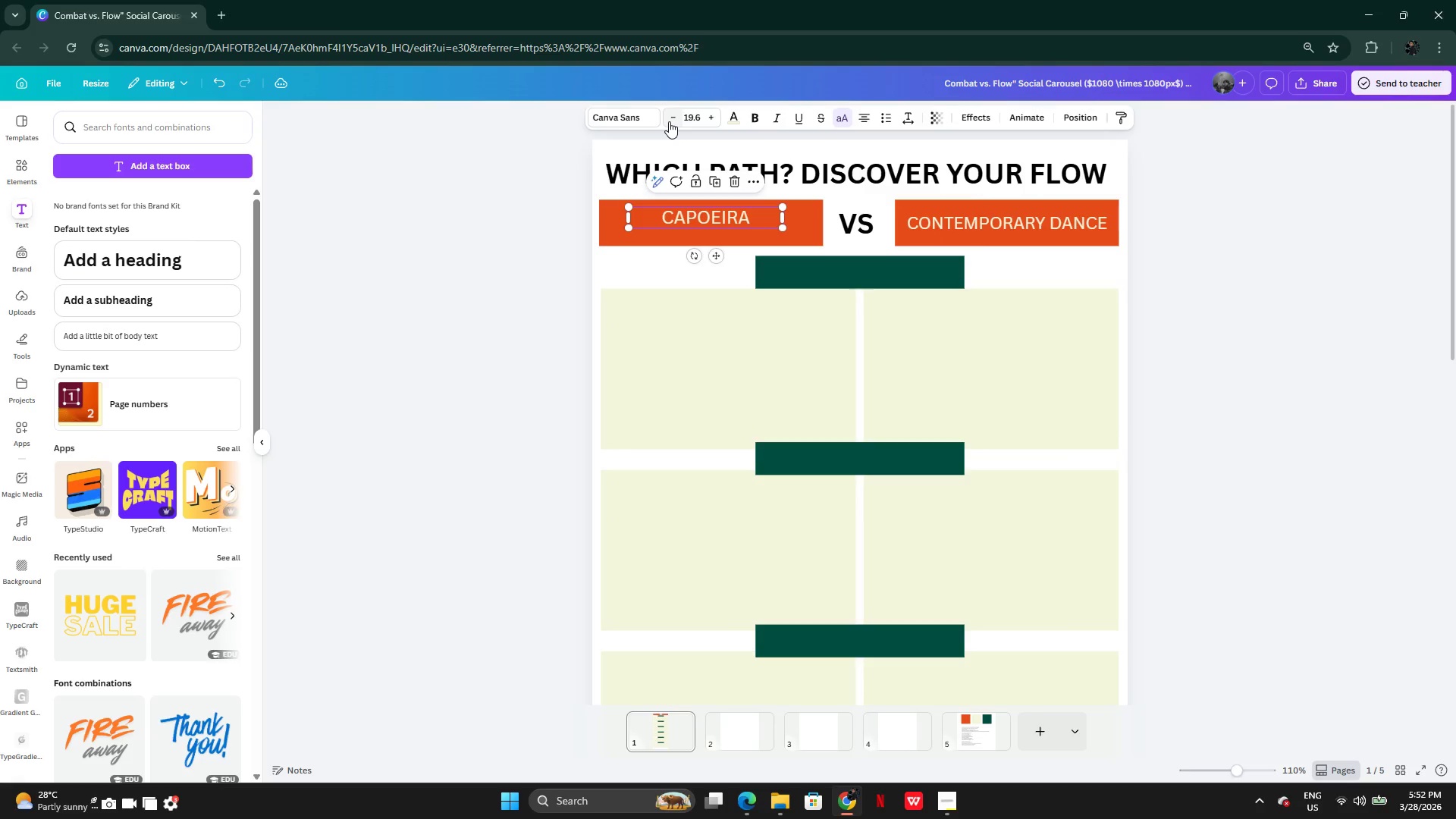 
left_click([669, 121])
 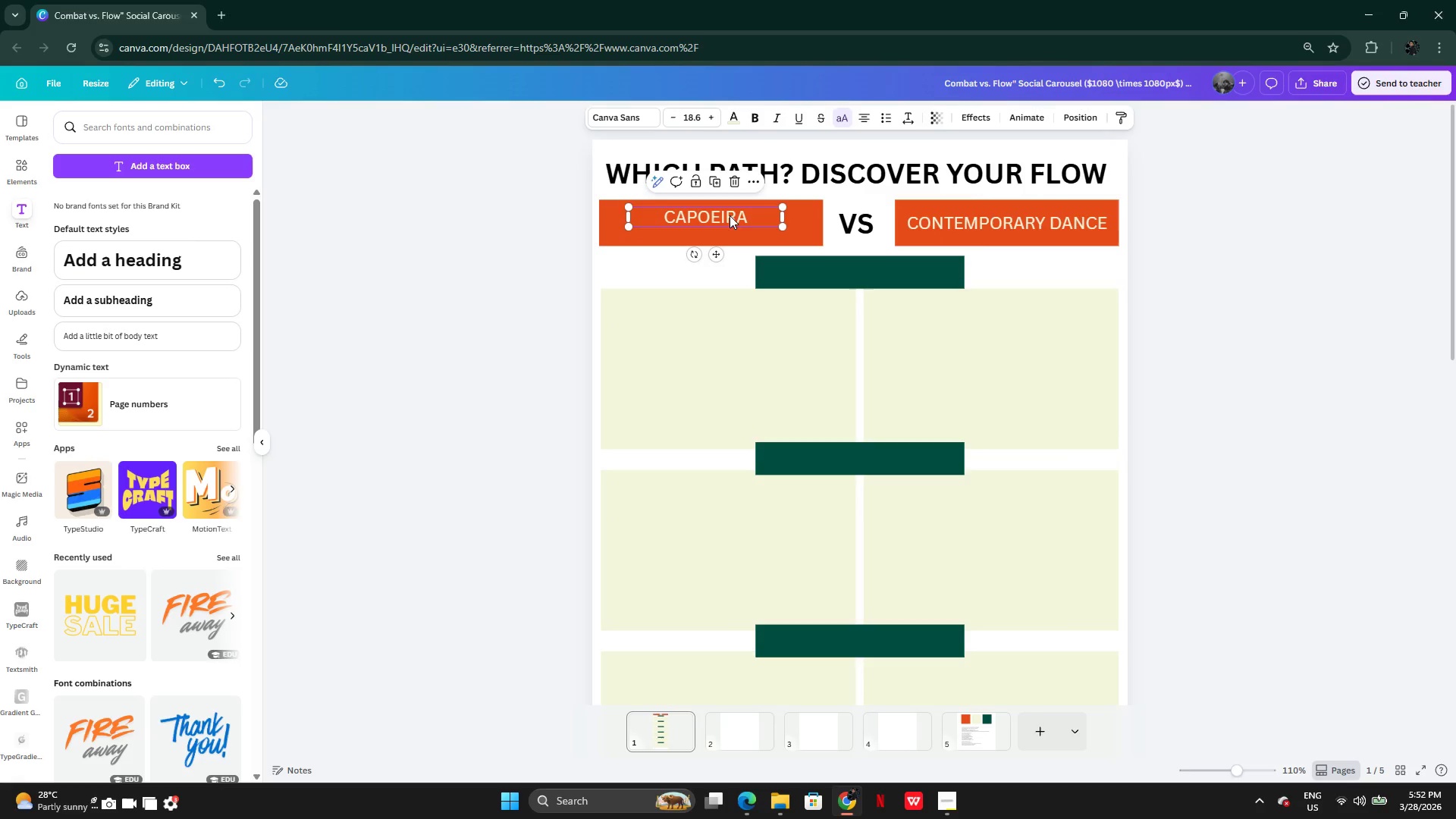 
left_click_drag(start_coordinate=[727, 215], to_coordinate=[722, 220])
 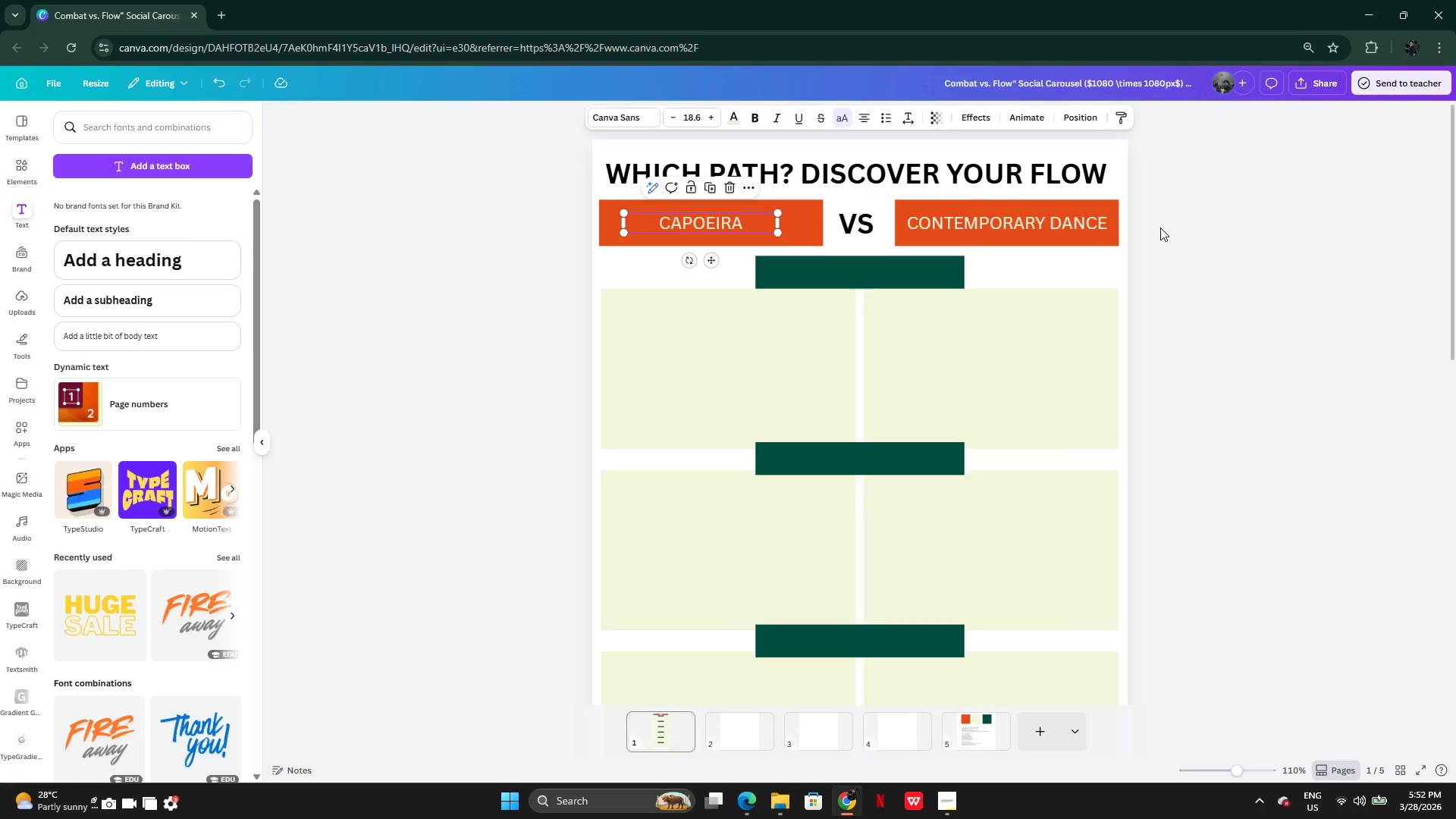 
left_click([1161, 228])
 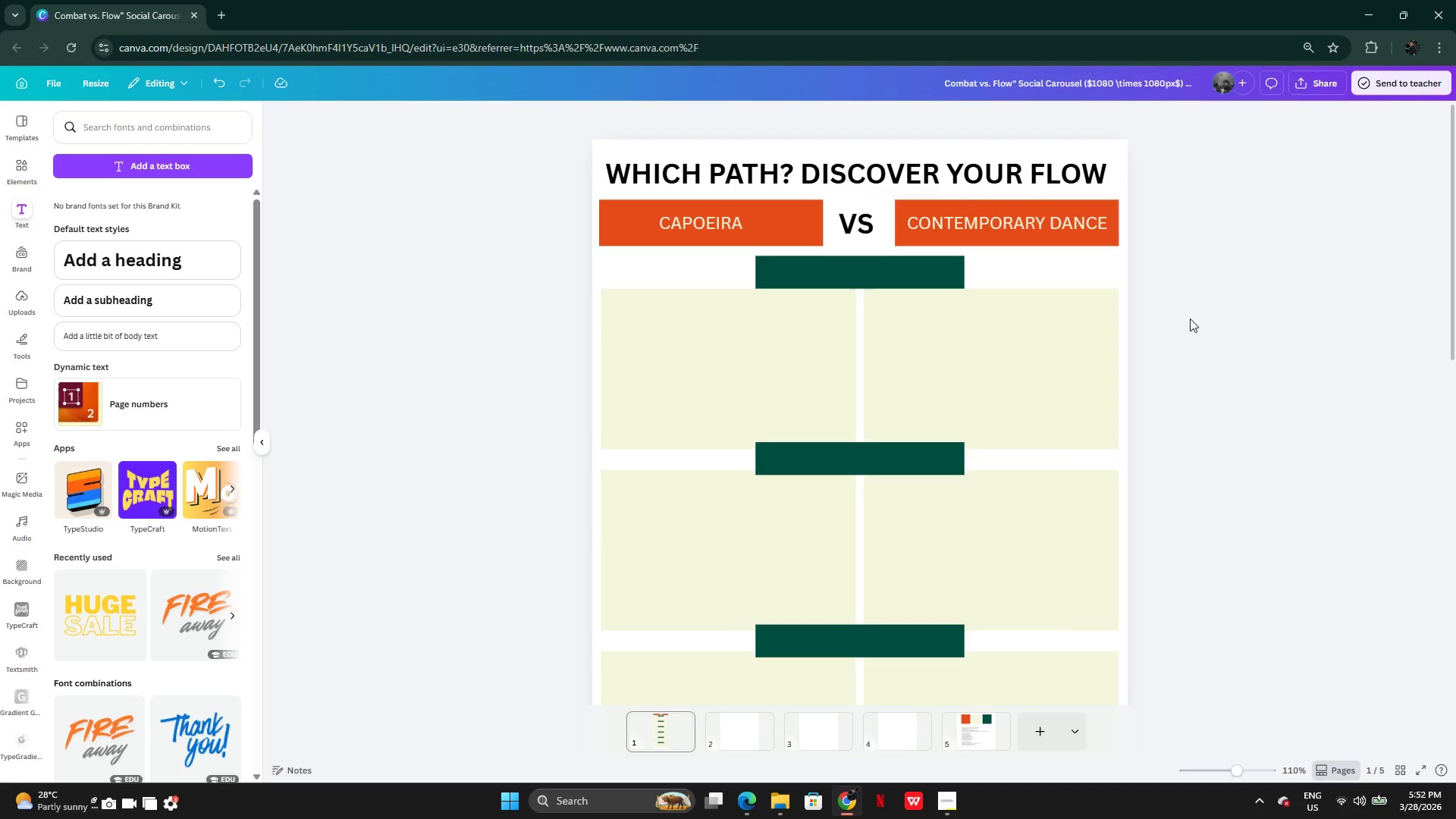 
wait(9.34)
 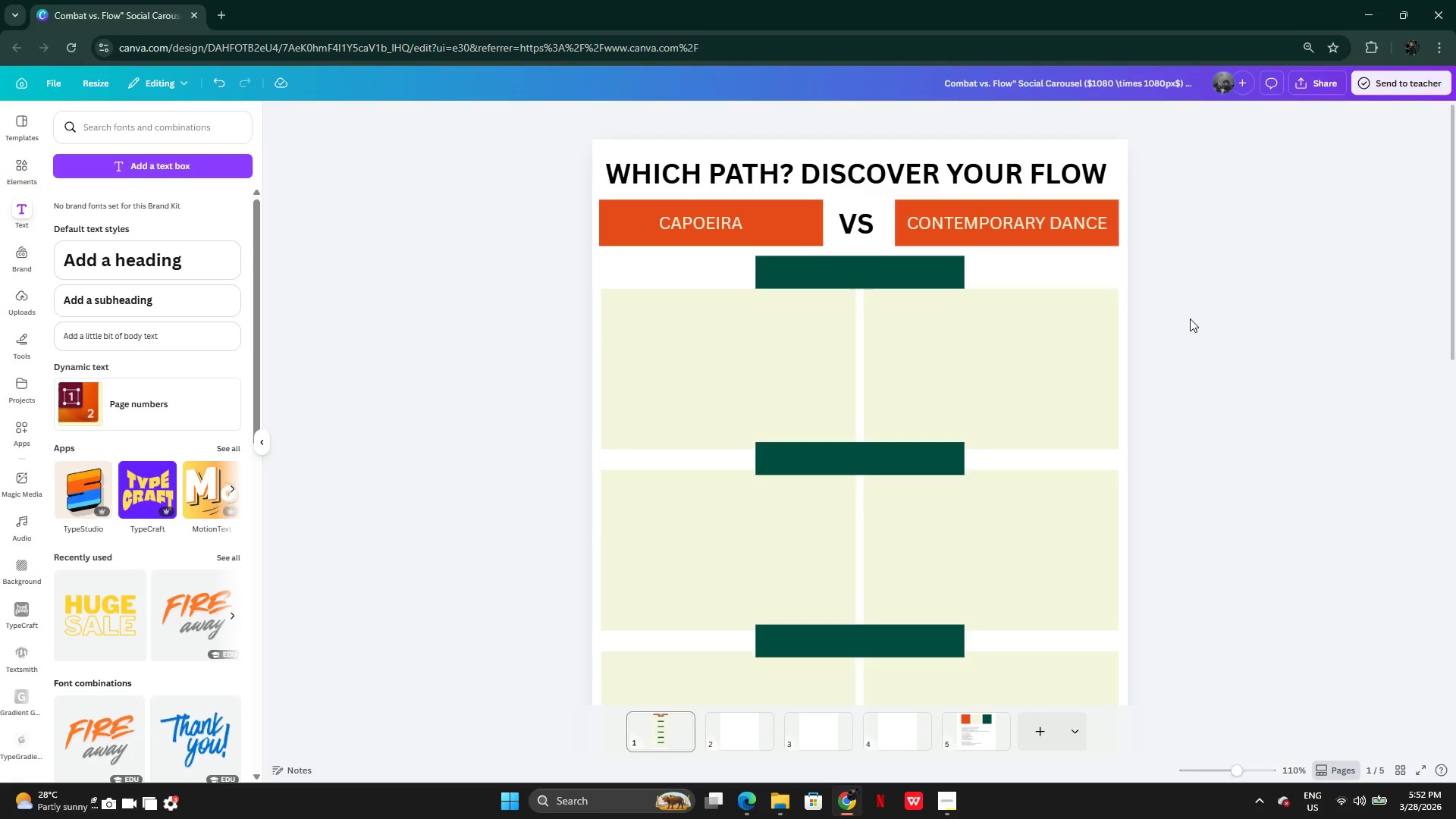 
left_click([1097, 388])
 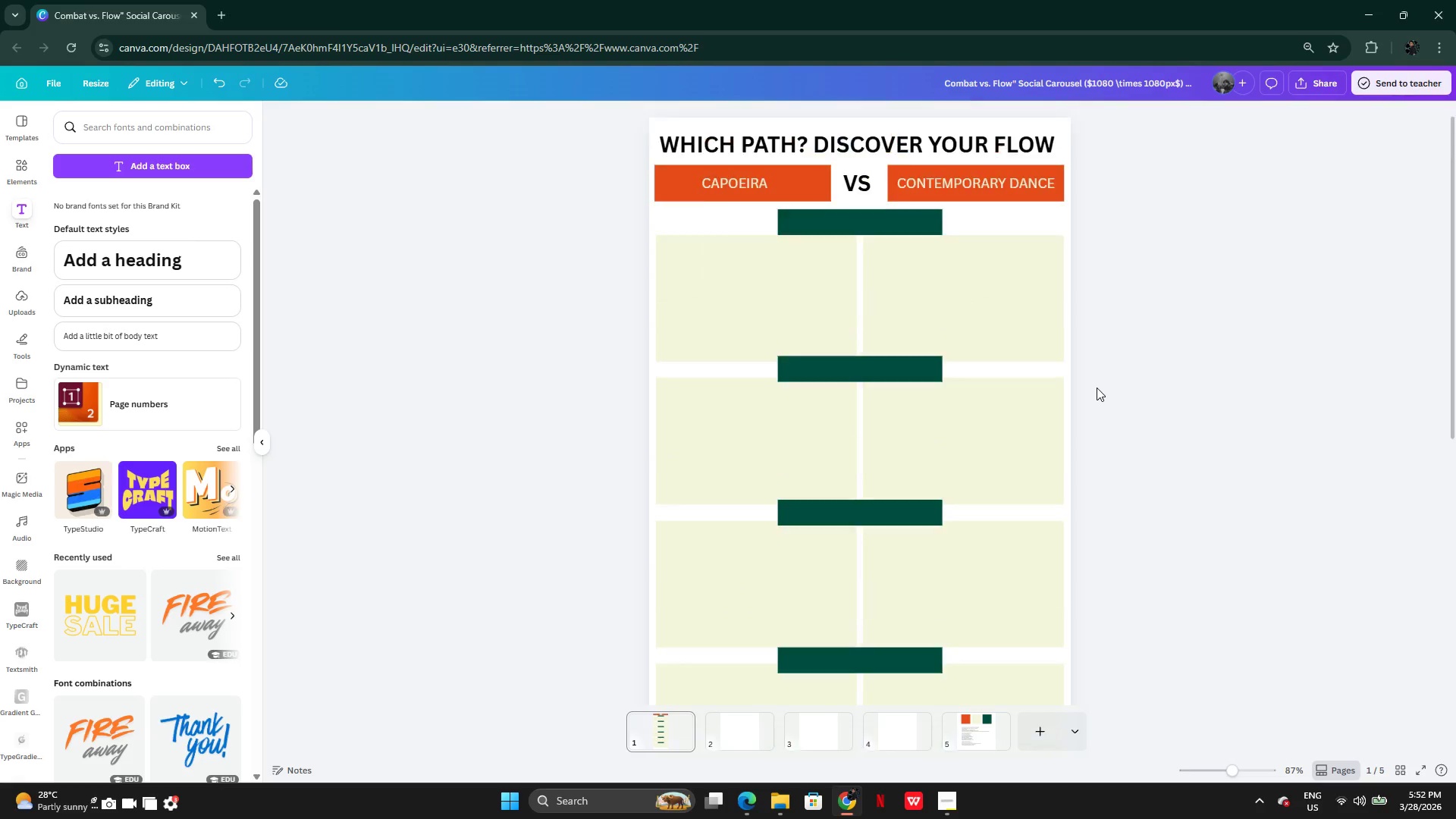 
wait(8.98)
 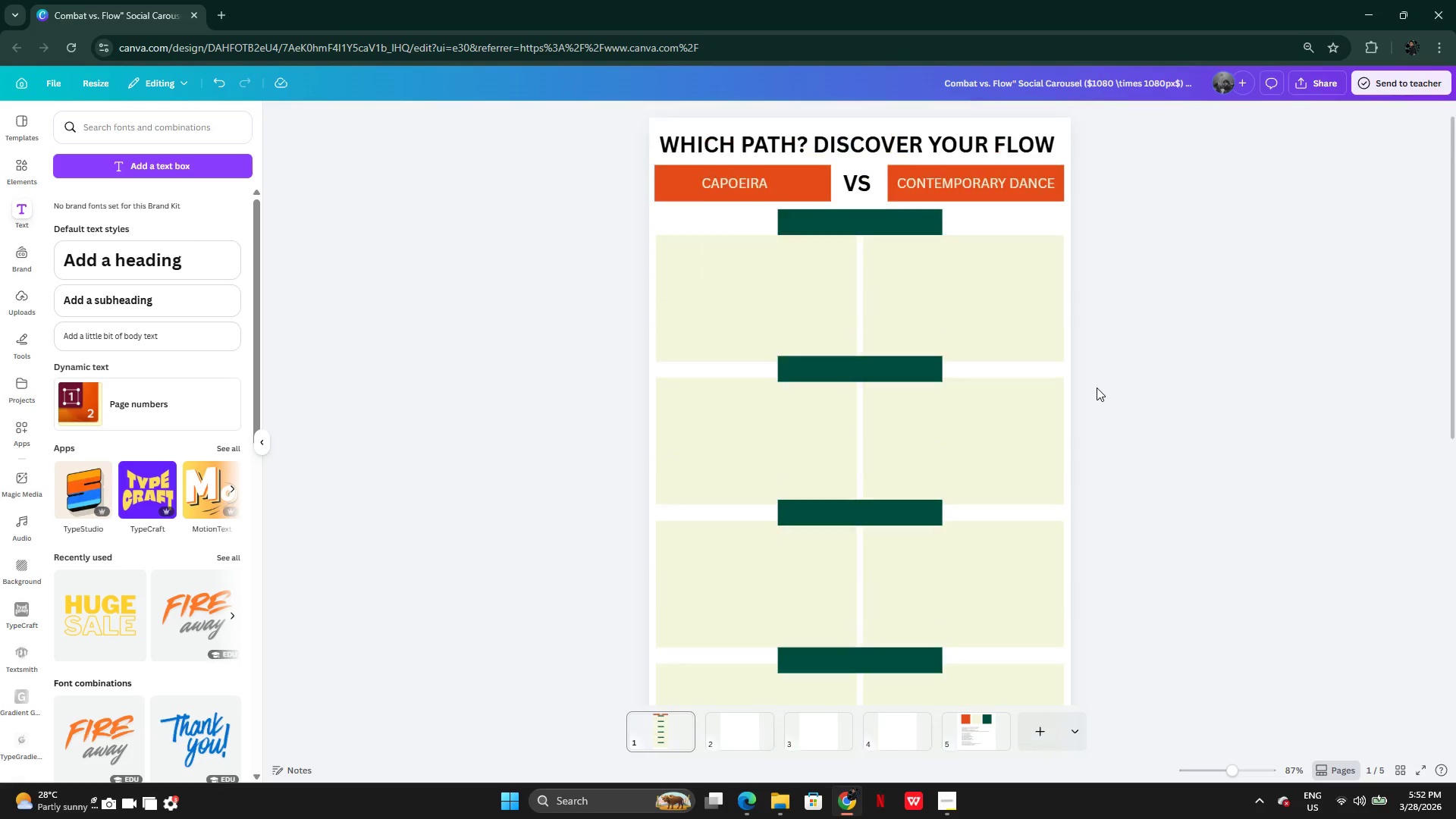 
left_click([880, 243])
 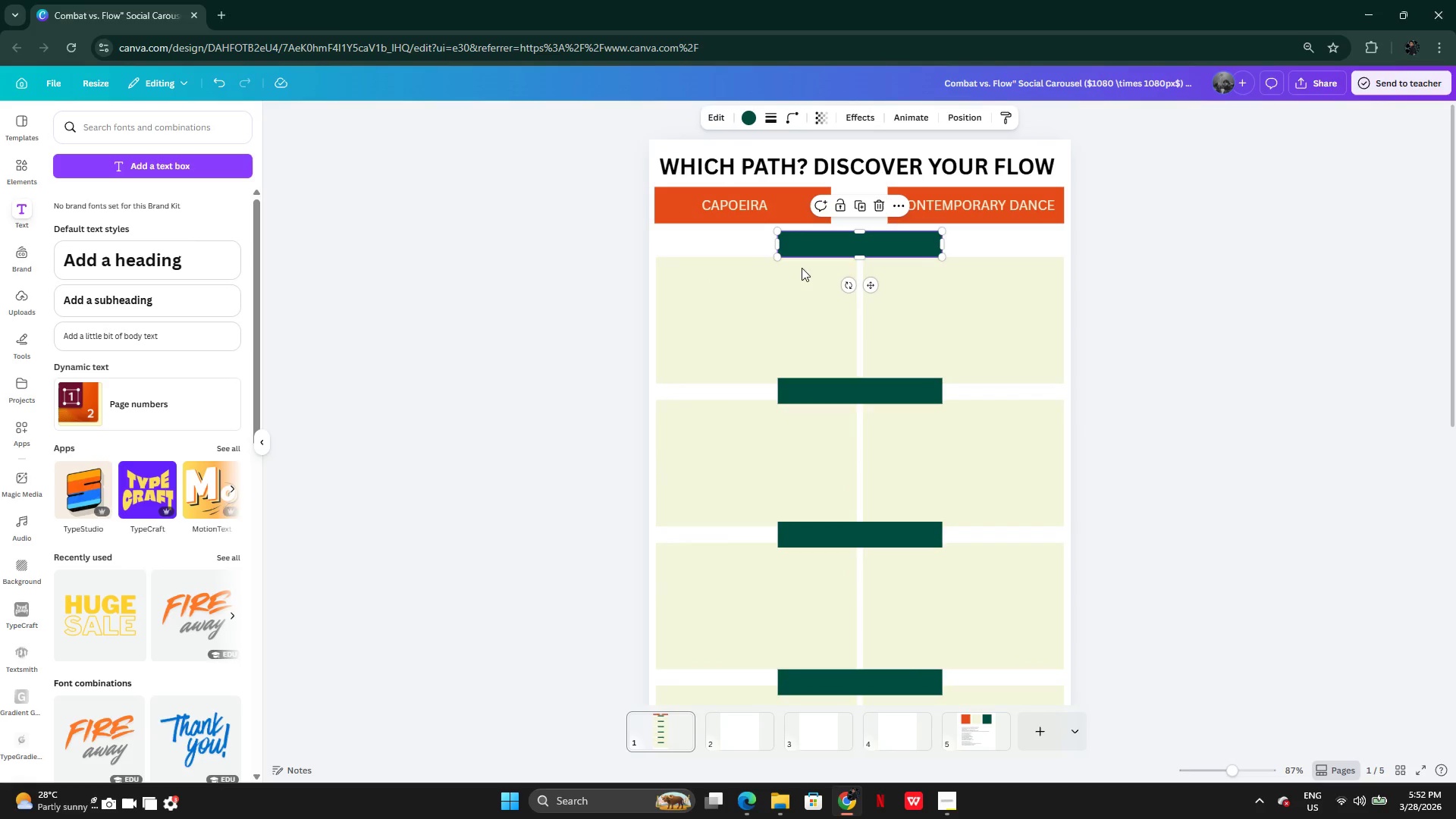 
hold_key(key=ShiftLeft, duration=1.5)
left_click([876, 388])
 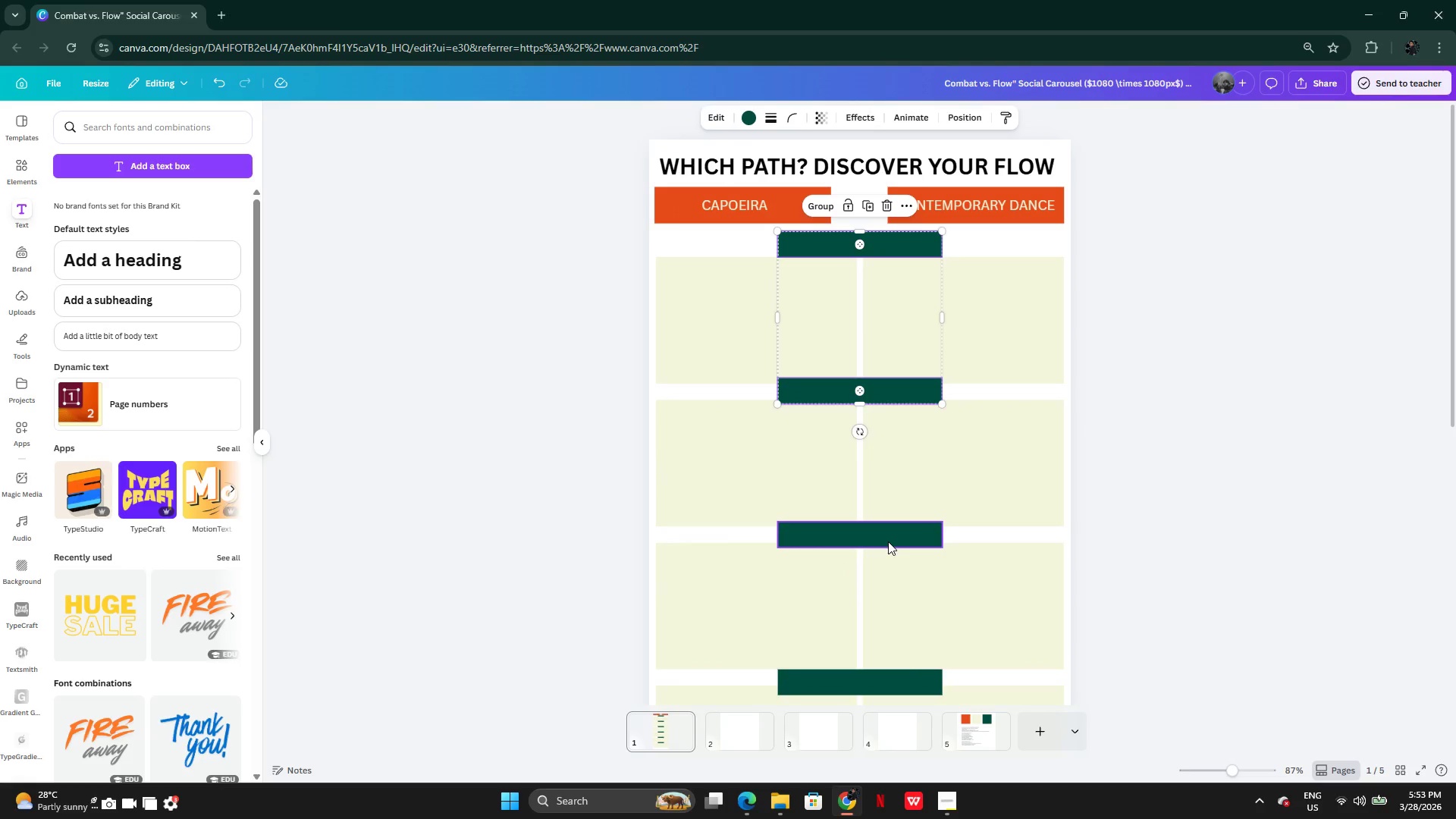 
hold_key(key=ShiftLeft, duration=1.47)
left_click([888, 538])
 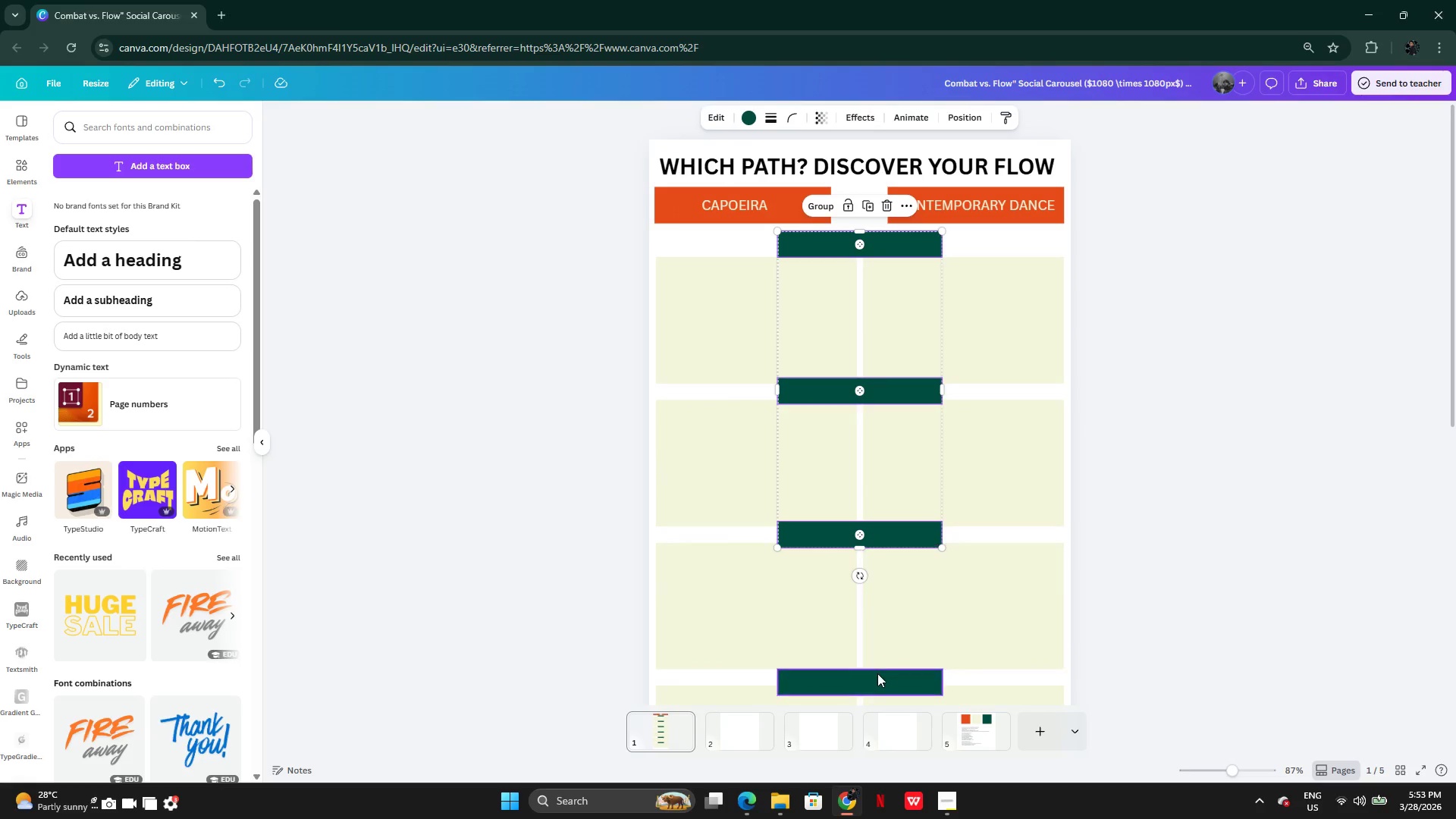 
left_click([878, 679])
 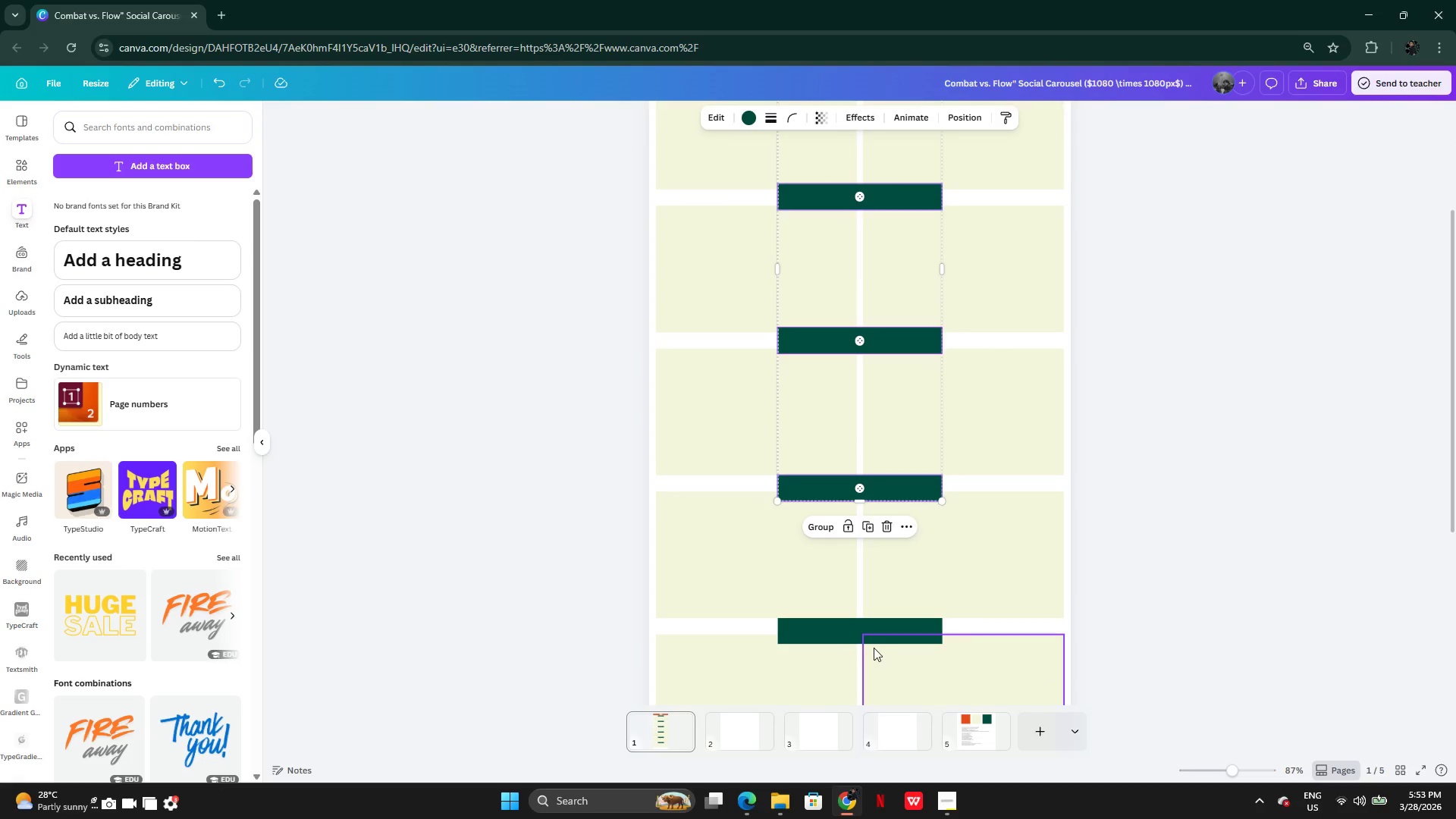 
hold_key(key=ControlLeft, duration=0.69)
left_click([864, 626])
 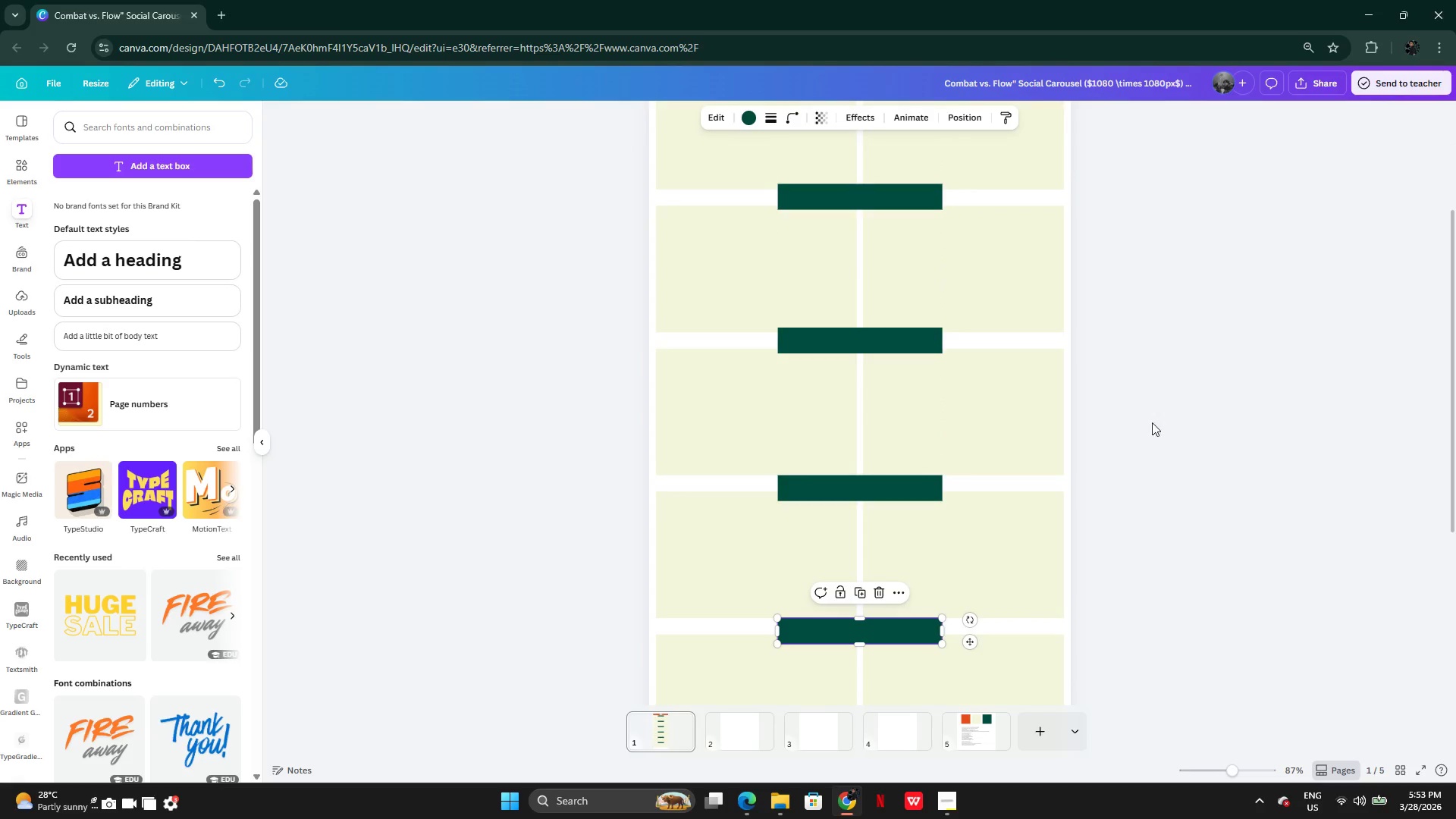 
left_click([1169, 409])
 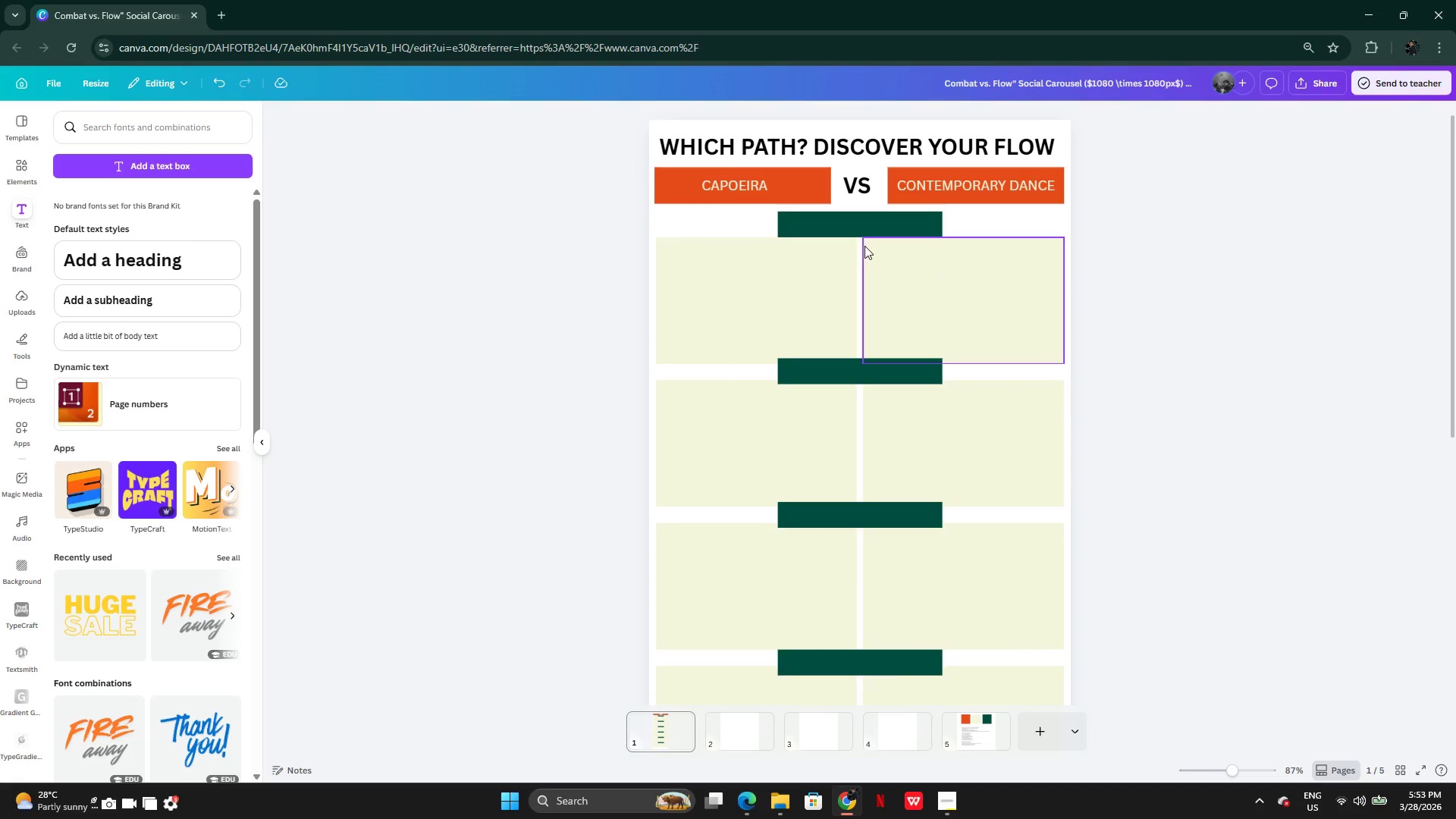 
hold_key(key=ShiftLeft, duration=1.5)
left_click([866, 227])
 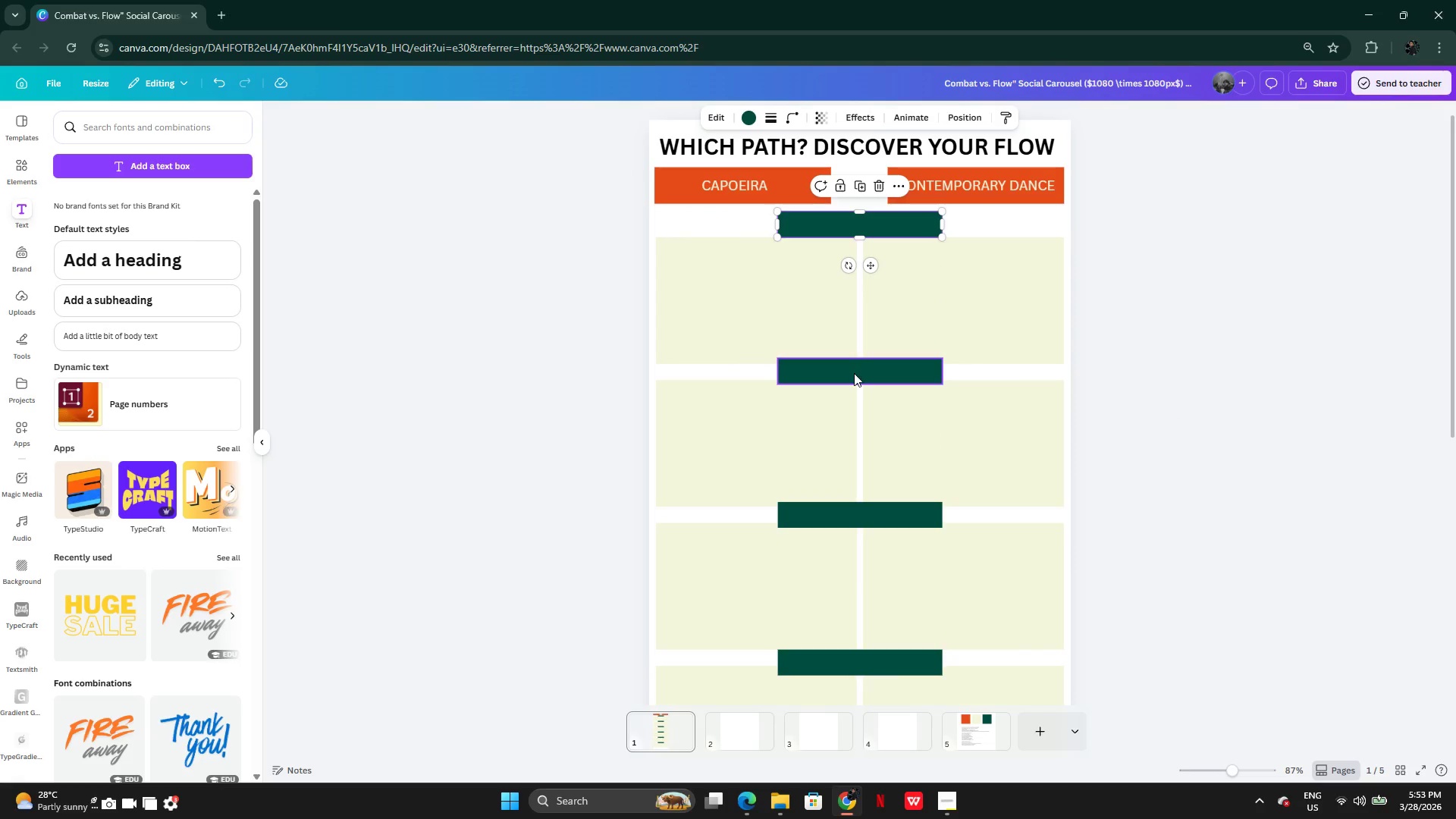 
left_click([854, 374])
 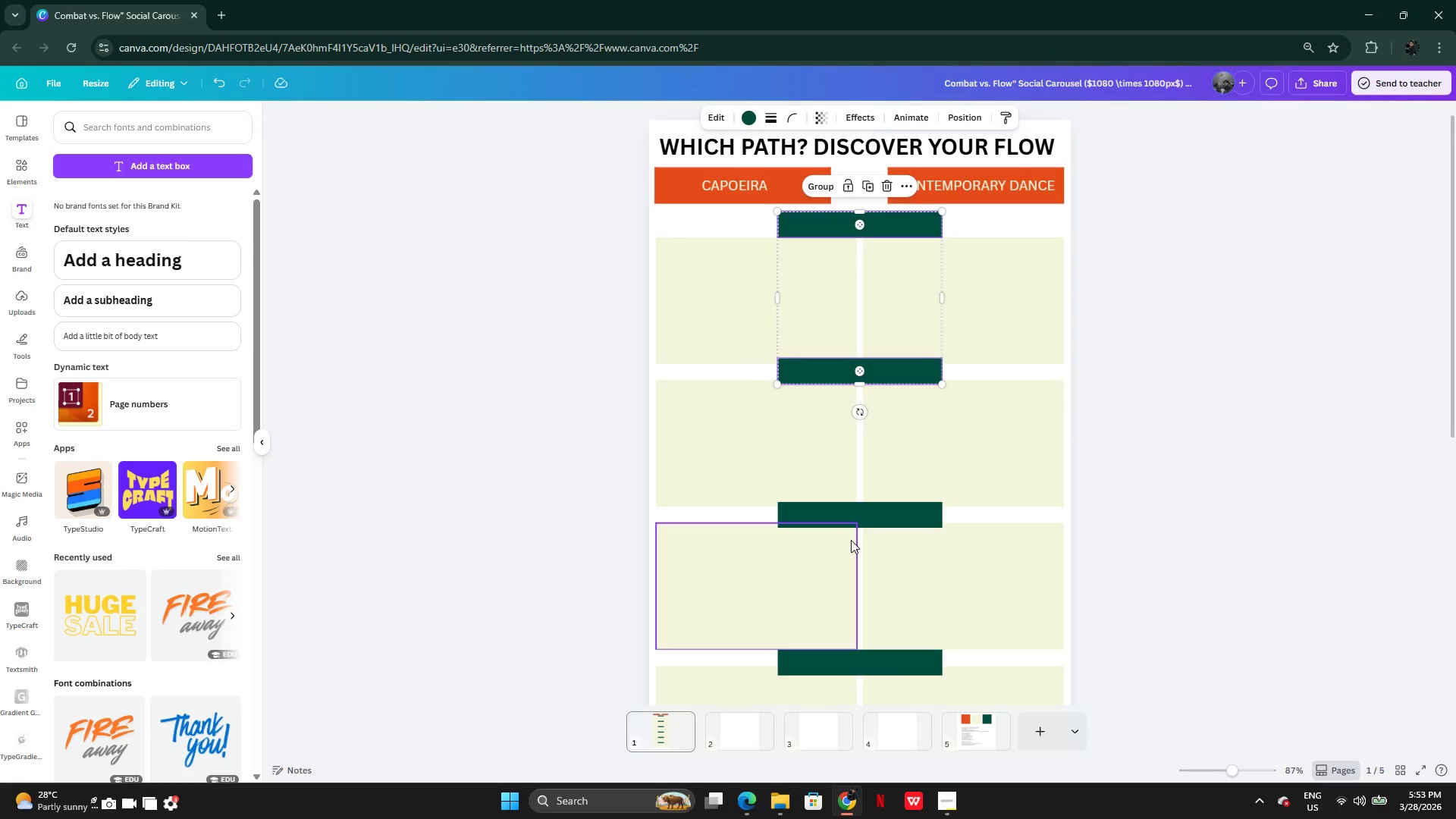 
hold_key(key=ShiftLeft, duration=1.51)
left_click([858, 515])
 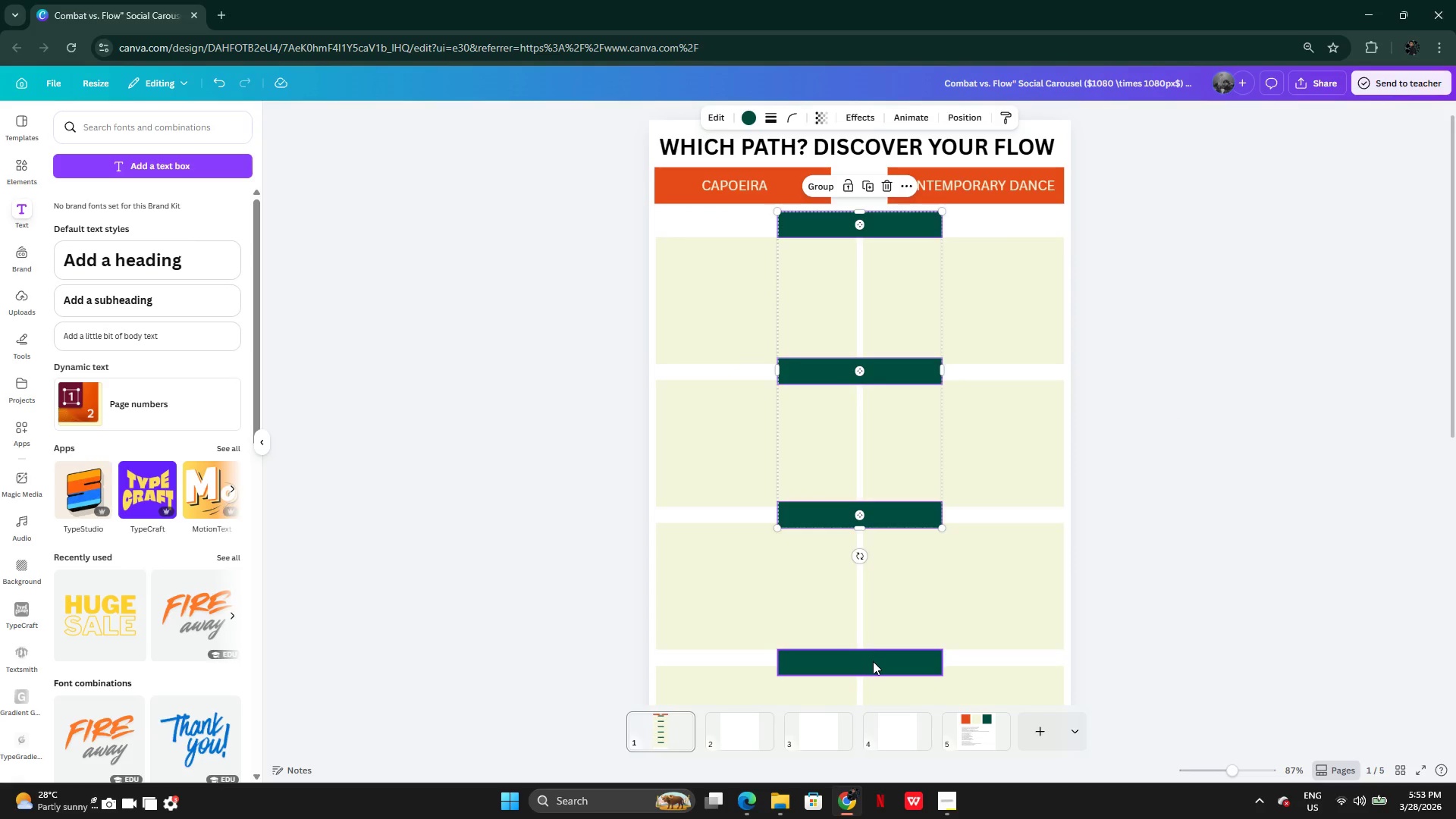 
left_click([873, 661])
 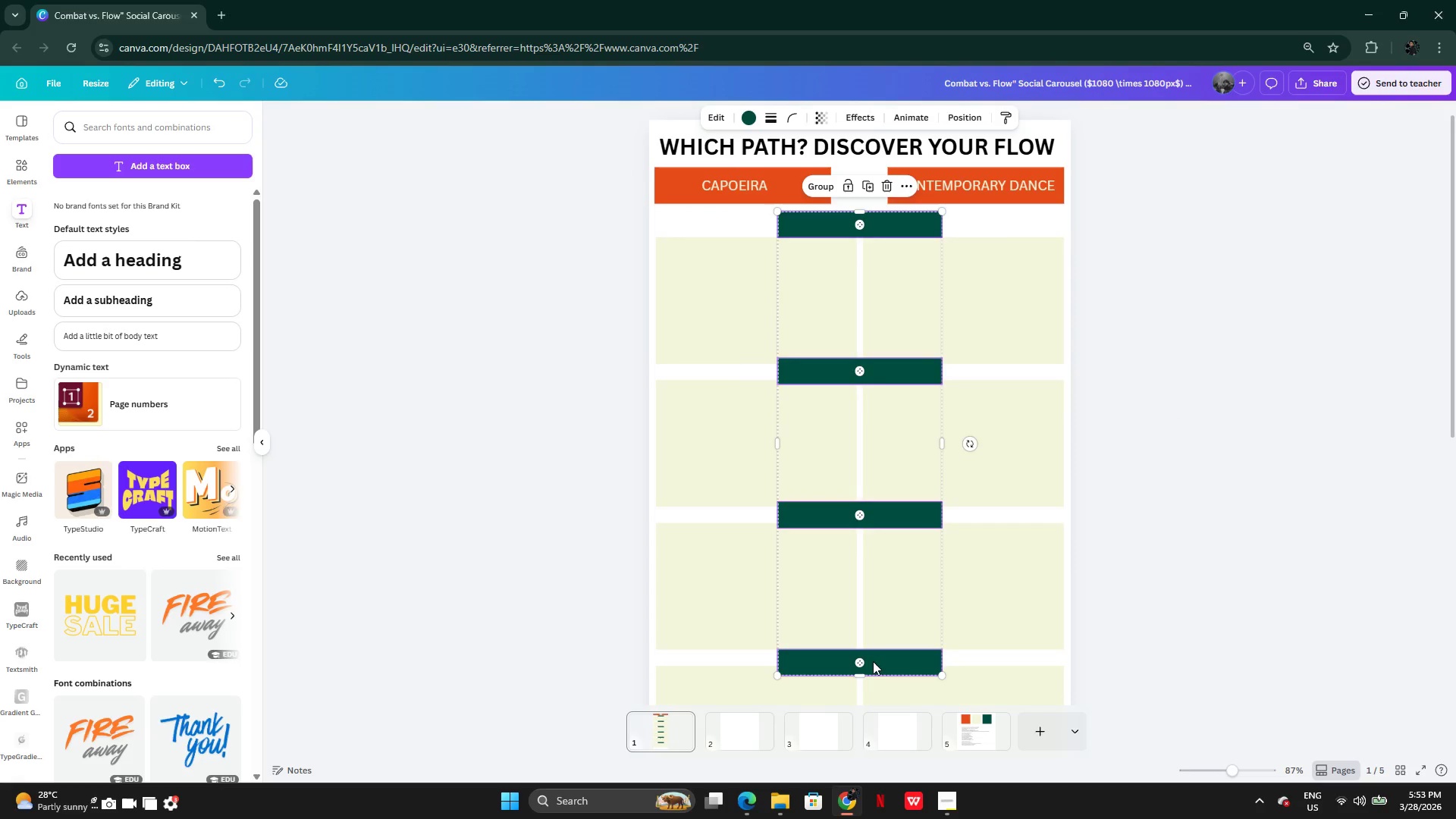 
hold_key(key=ShiftLeft, duration=1.97)
 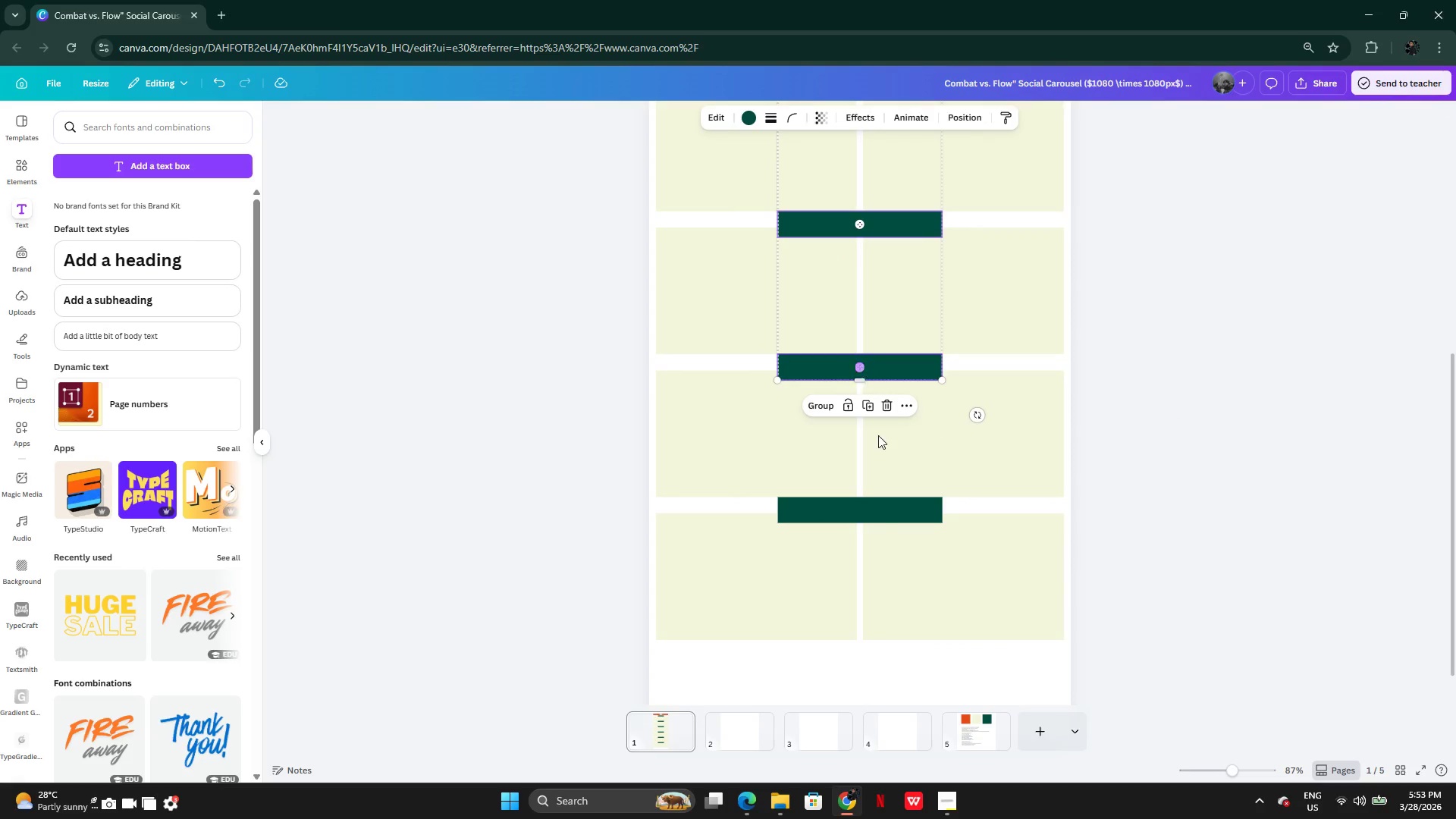 
hold_key(key=ShiftLeft, duration=1.52)
left_click([863, 365])
 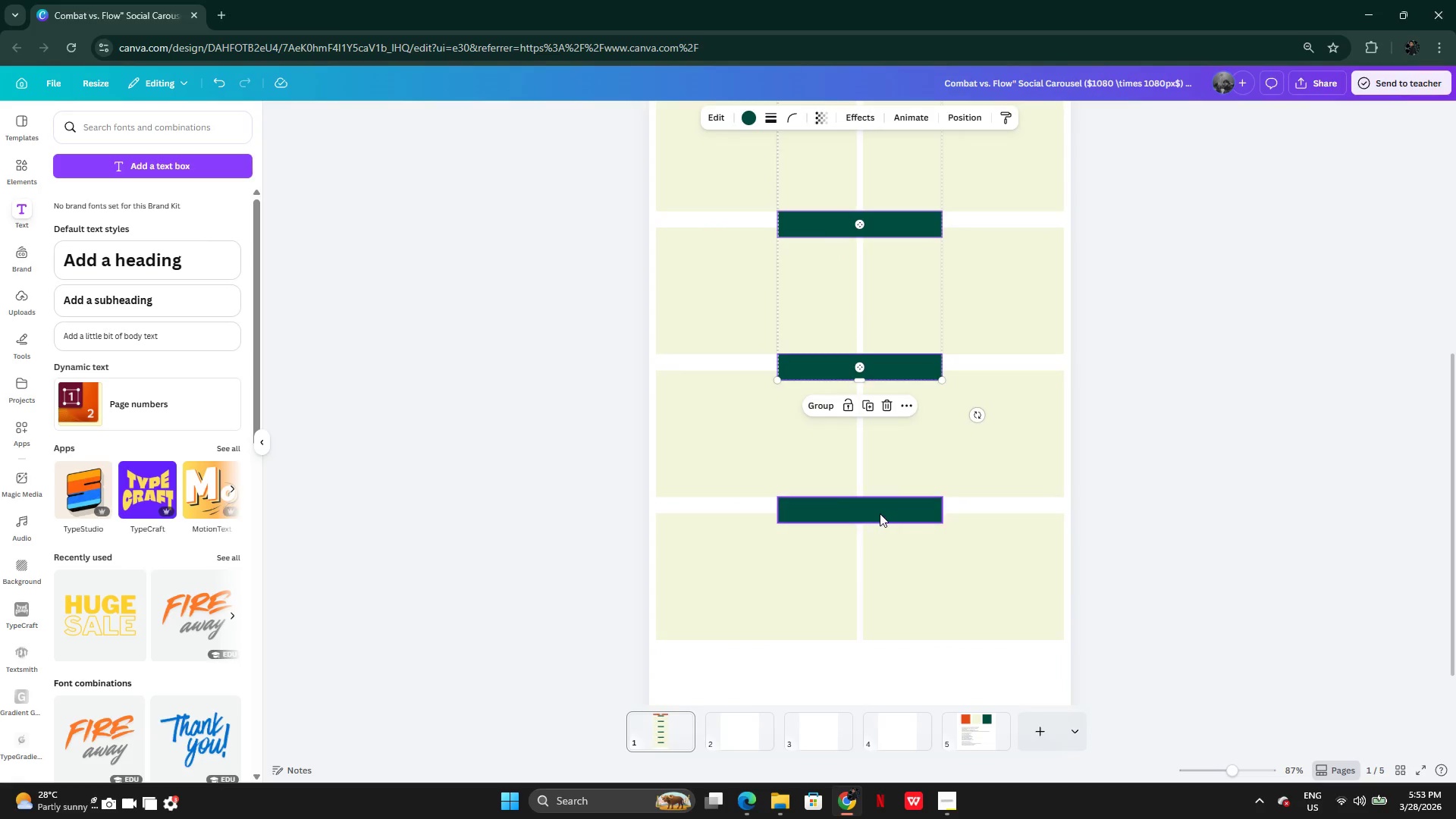 
left_click([880, 513])
 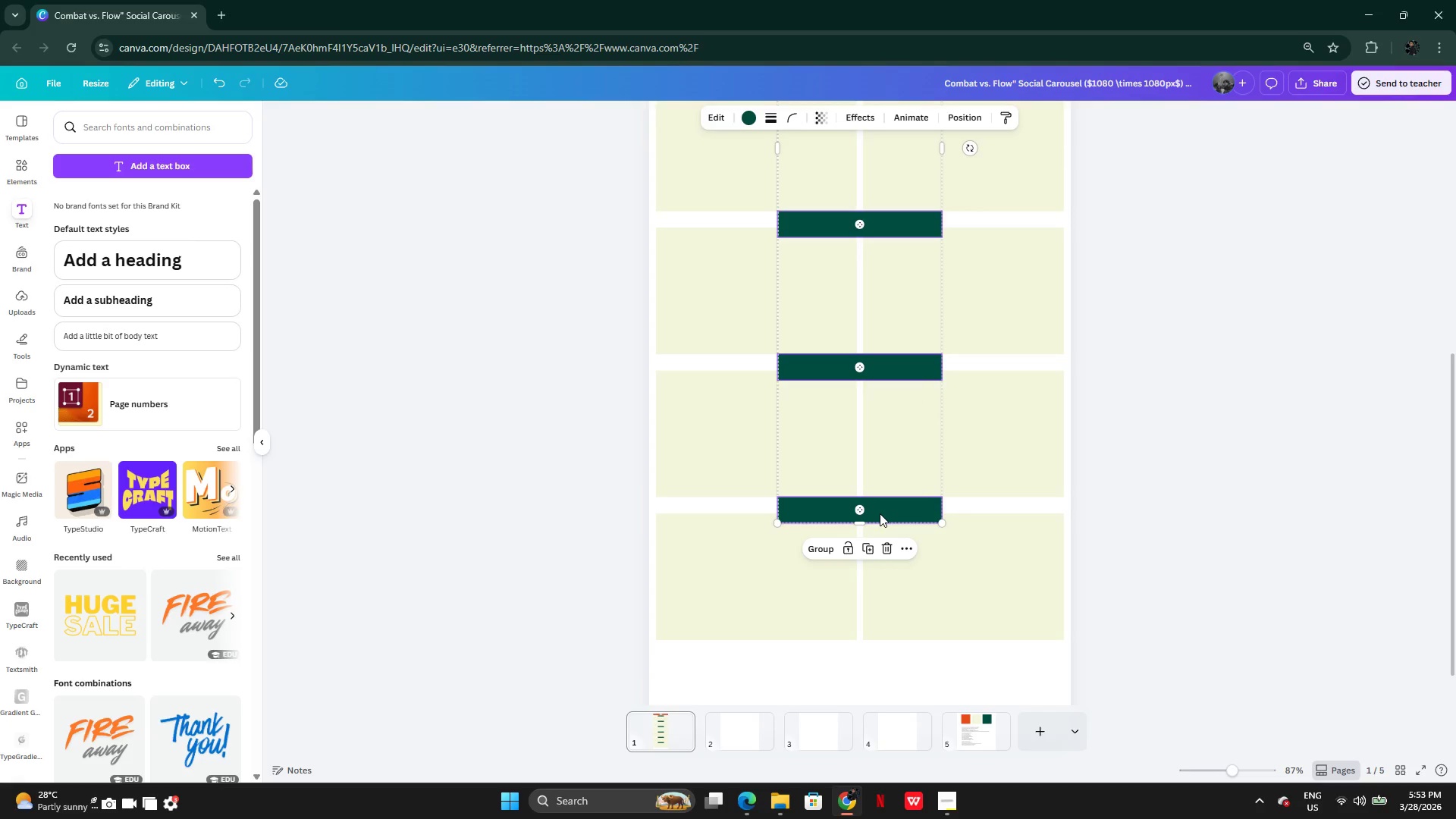 
key(Shift+ShiftLeft)
 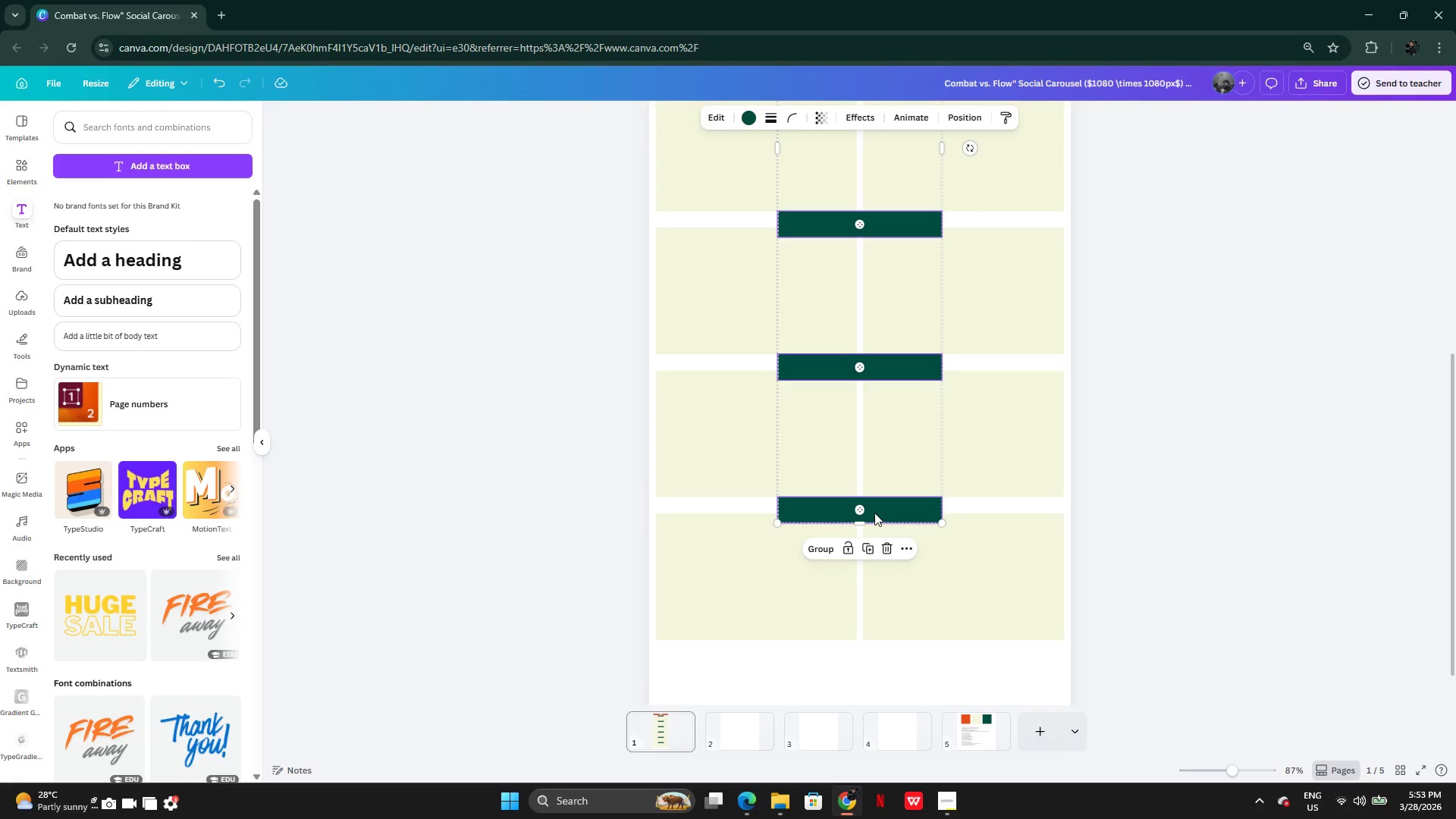 
key(Shift+ShiftLeft)
 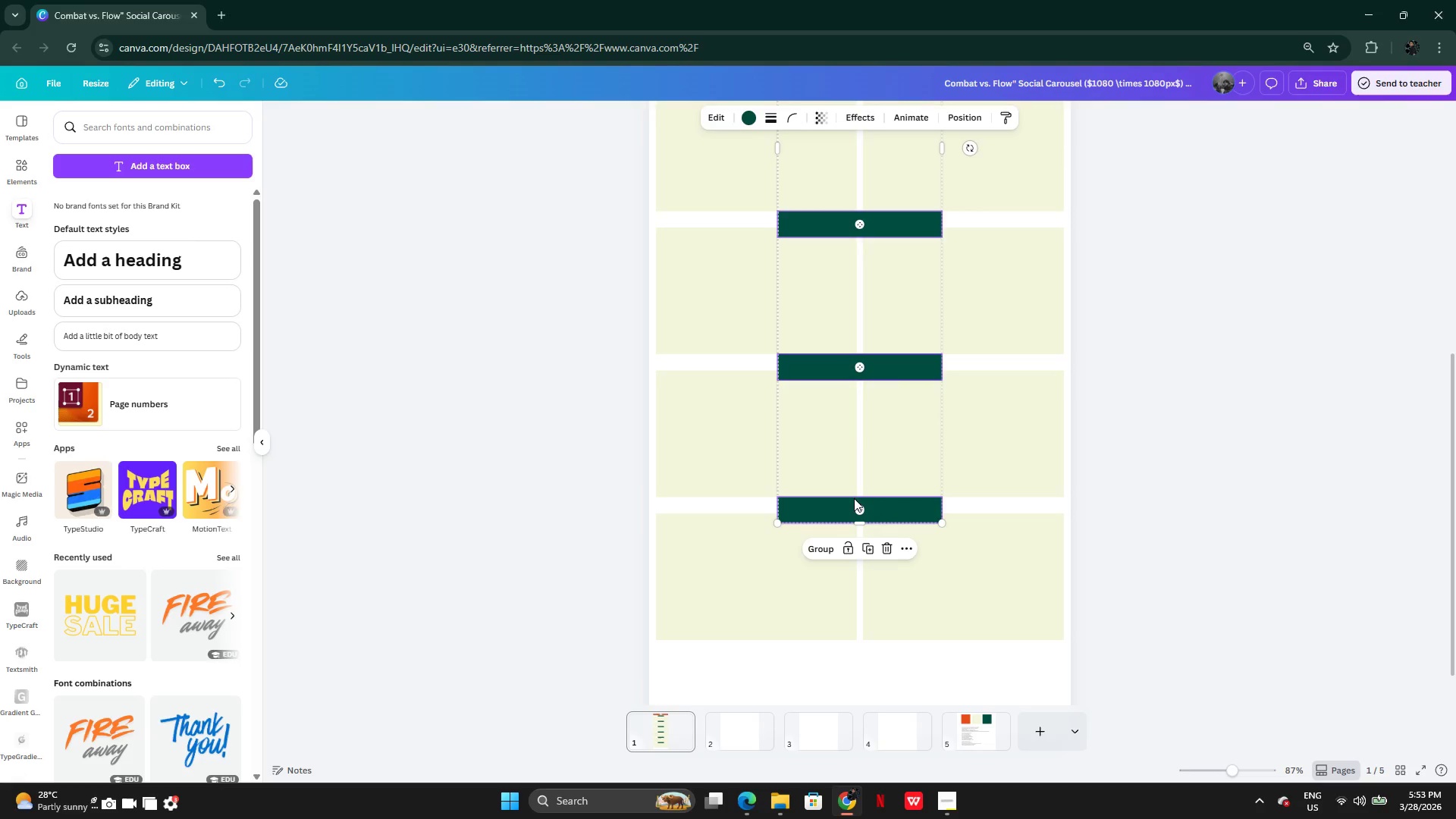 
key(Shift+ShiftLeft)
 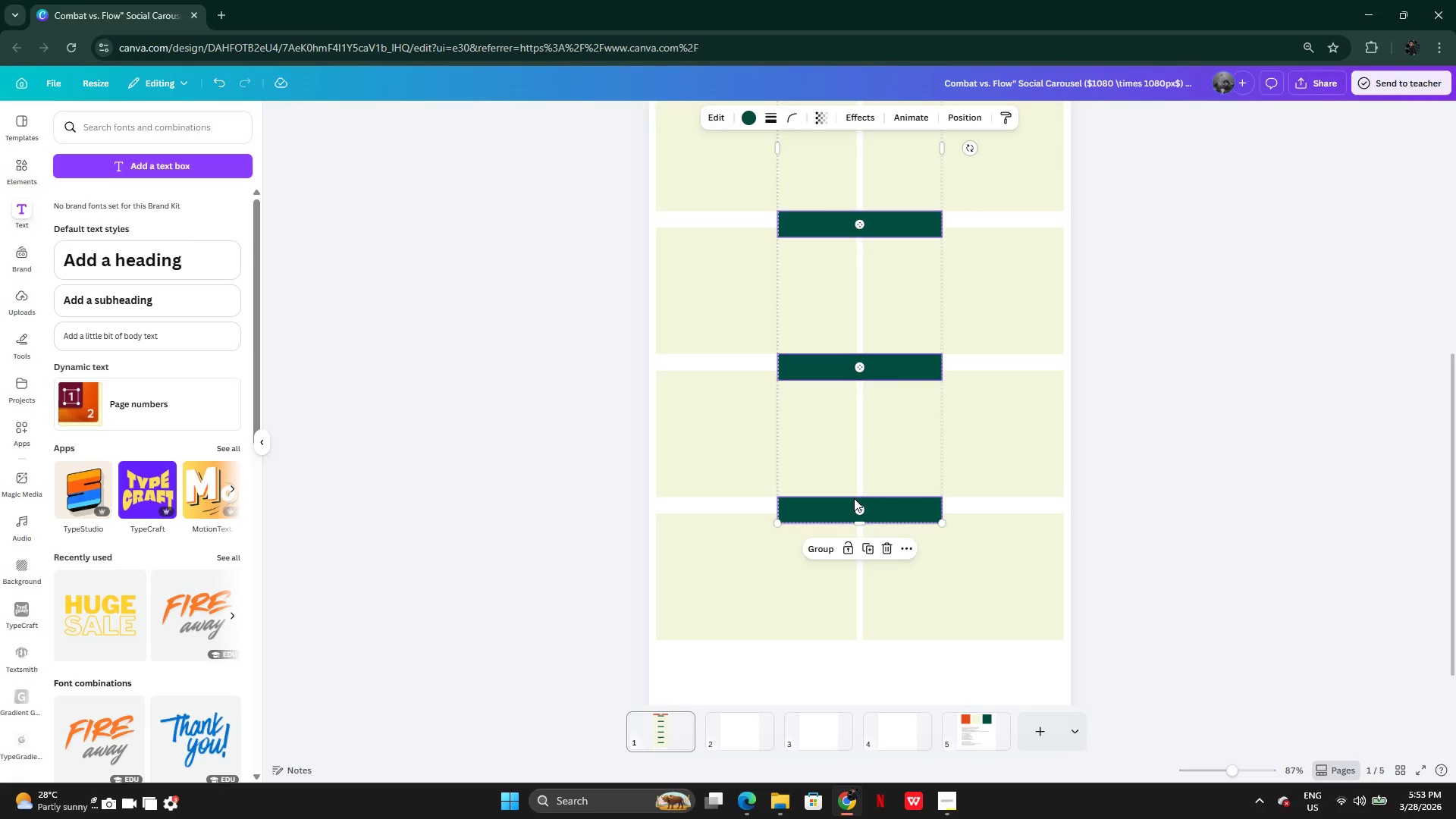 
key(Shift+ShiftLeft)
 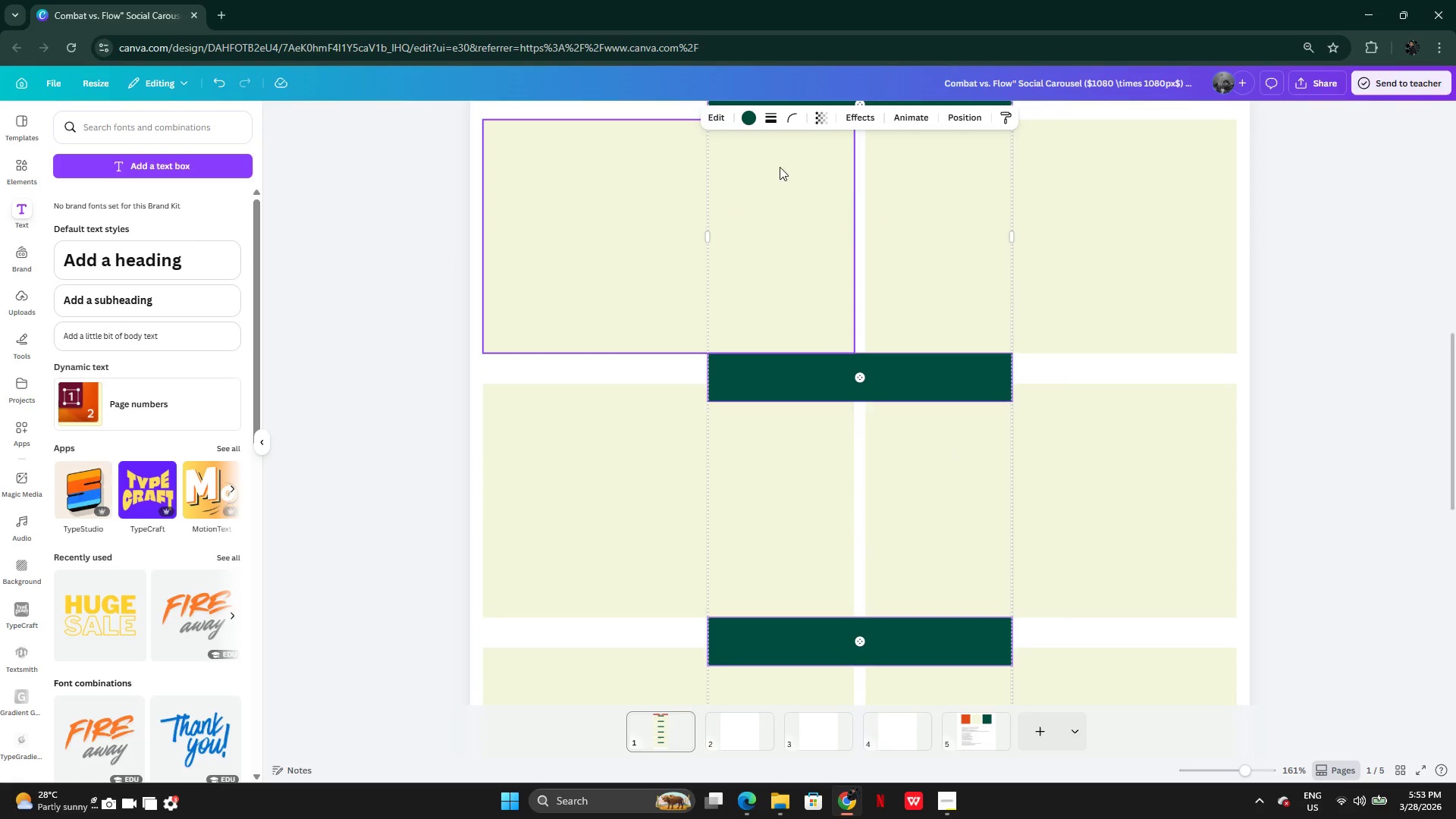 
left_click([792, 120])
 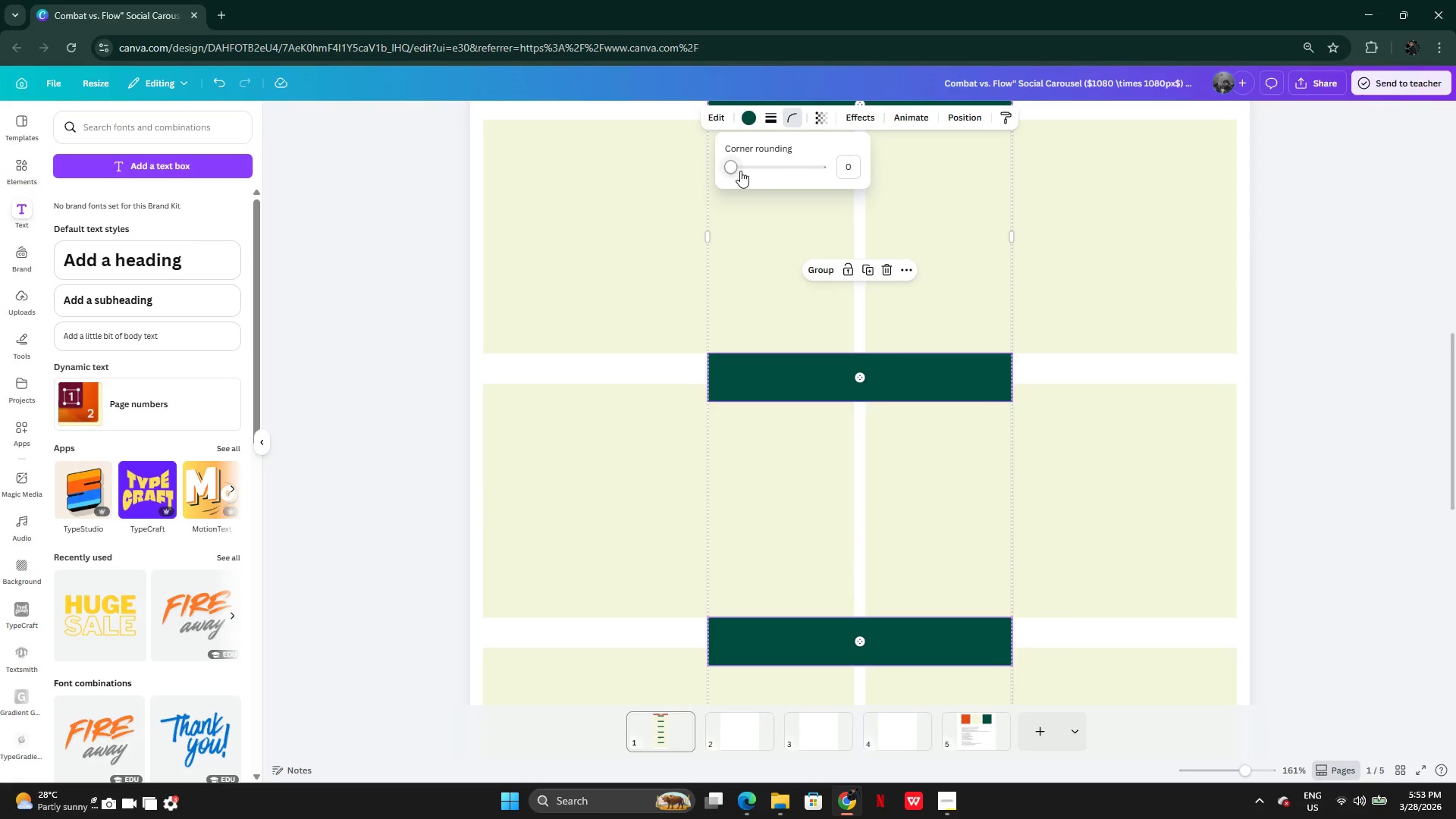 
left_click_drag(start_coordinate=[736, 168], to_coordinate=[731, 168])
 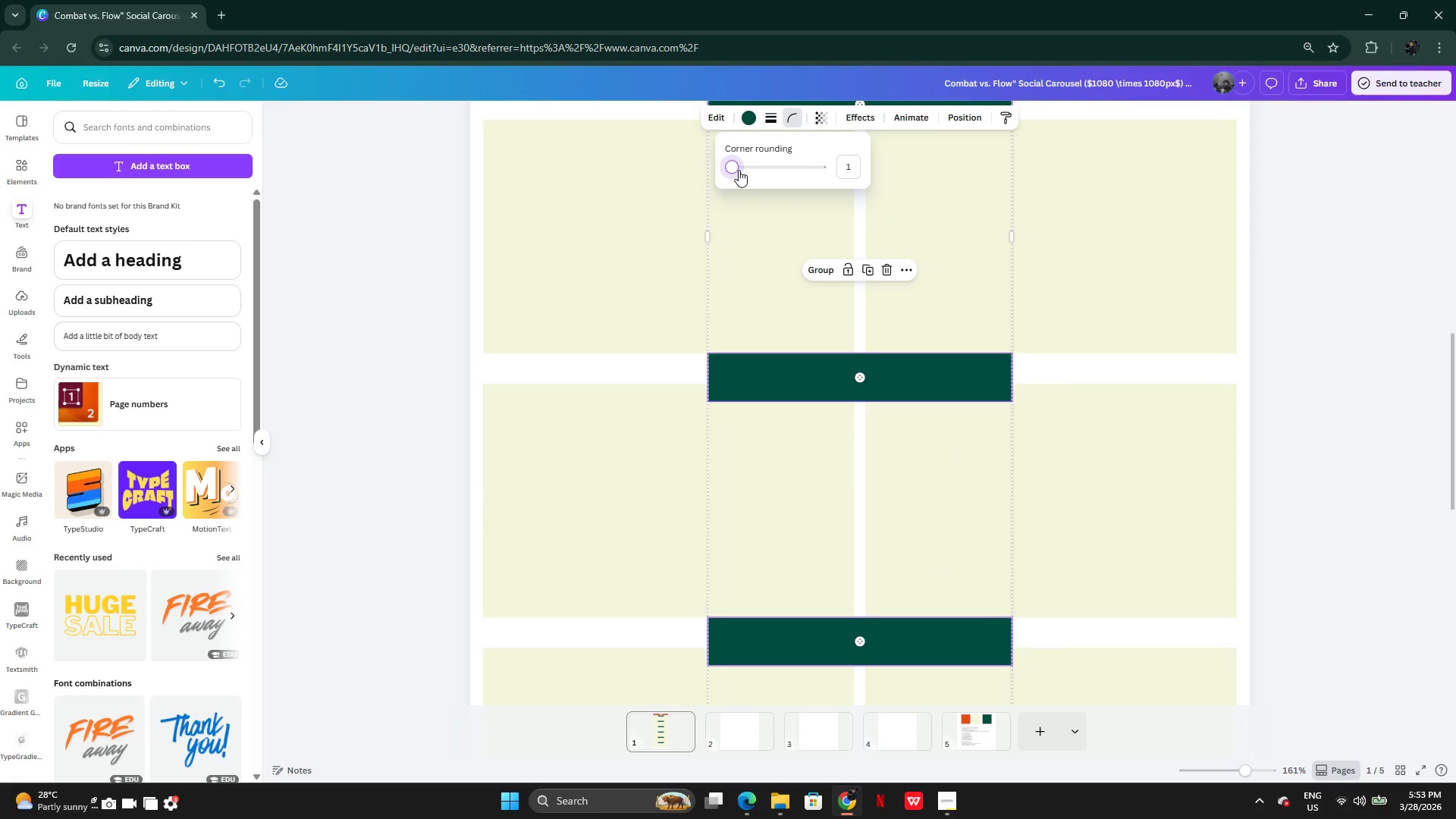 
left_click_drag(start_coordinate=[739, 170], to_coordinate=[734, 170])
 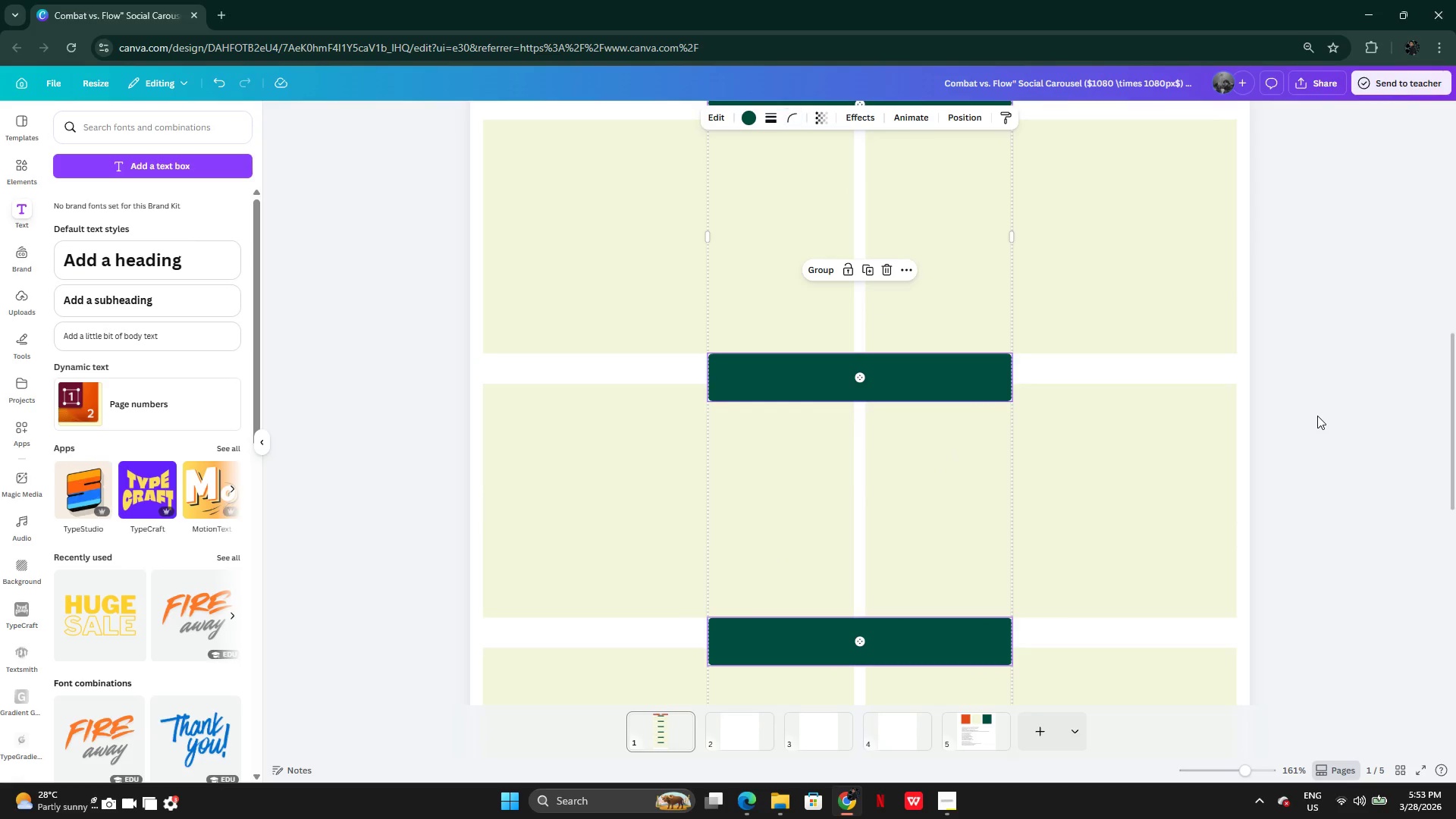 
double_click([1304, 416])
 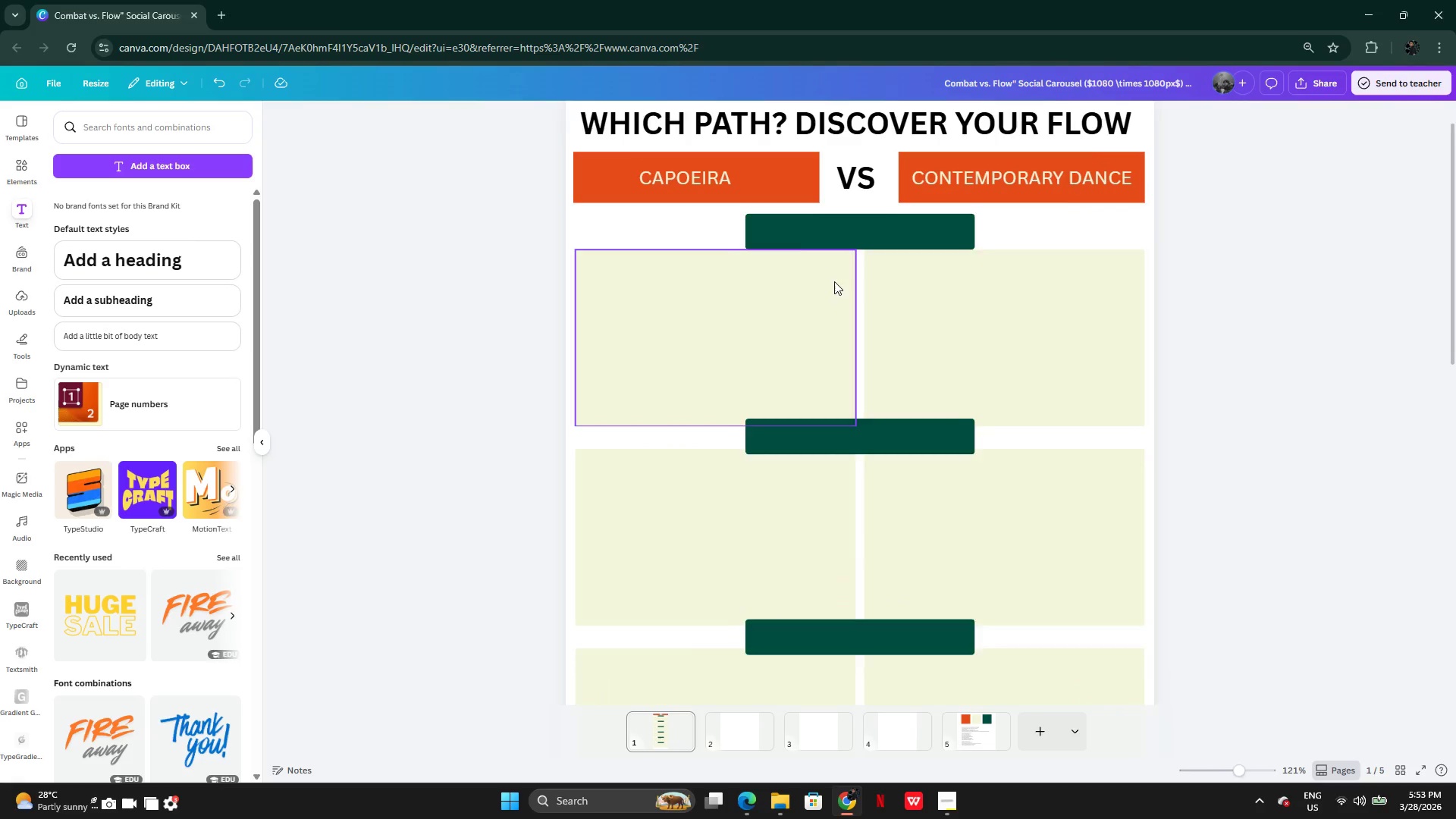 
left_click([675, 167])
 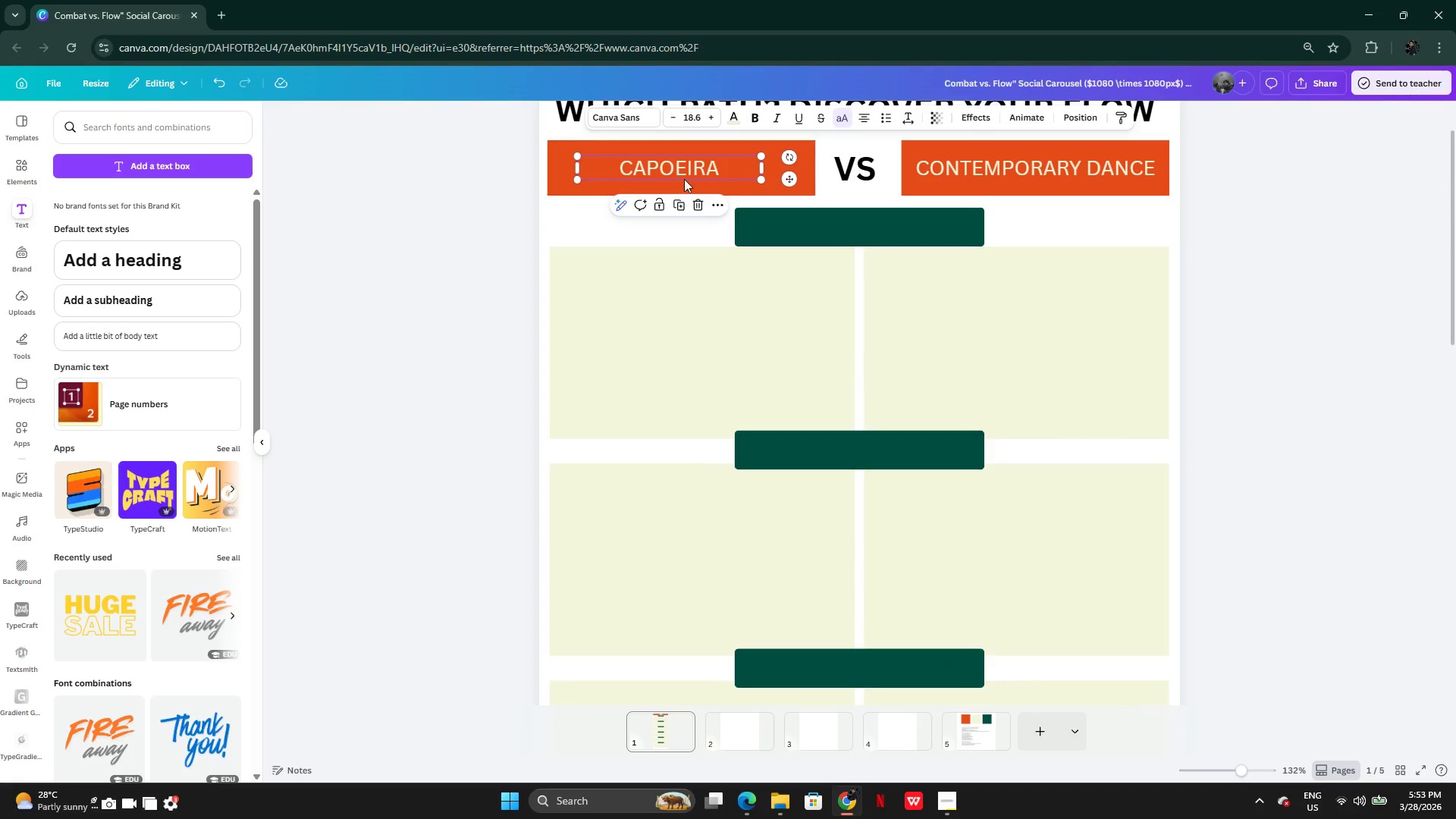 
hold_key(key=AltLeft, duration=0.39)
left_click_drag(start_coordinate=[667, 165], to_coordinate=[708, 191])
 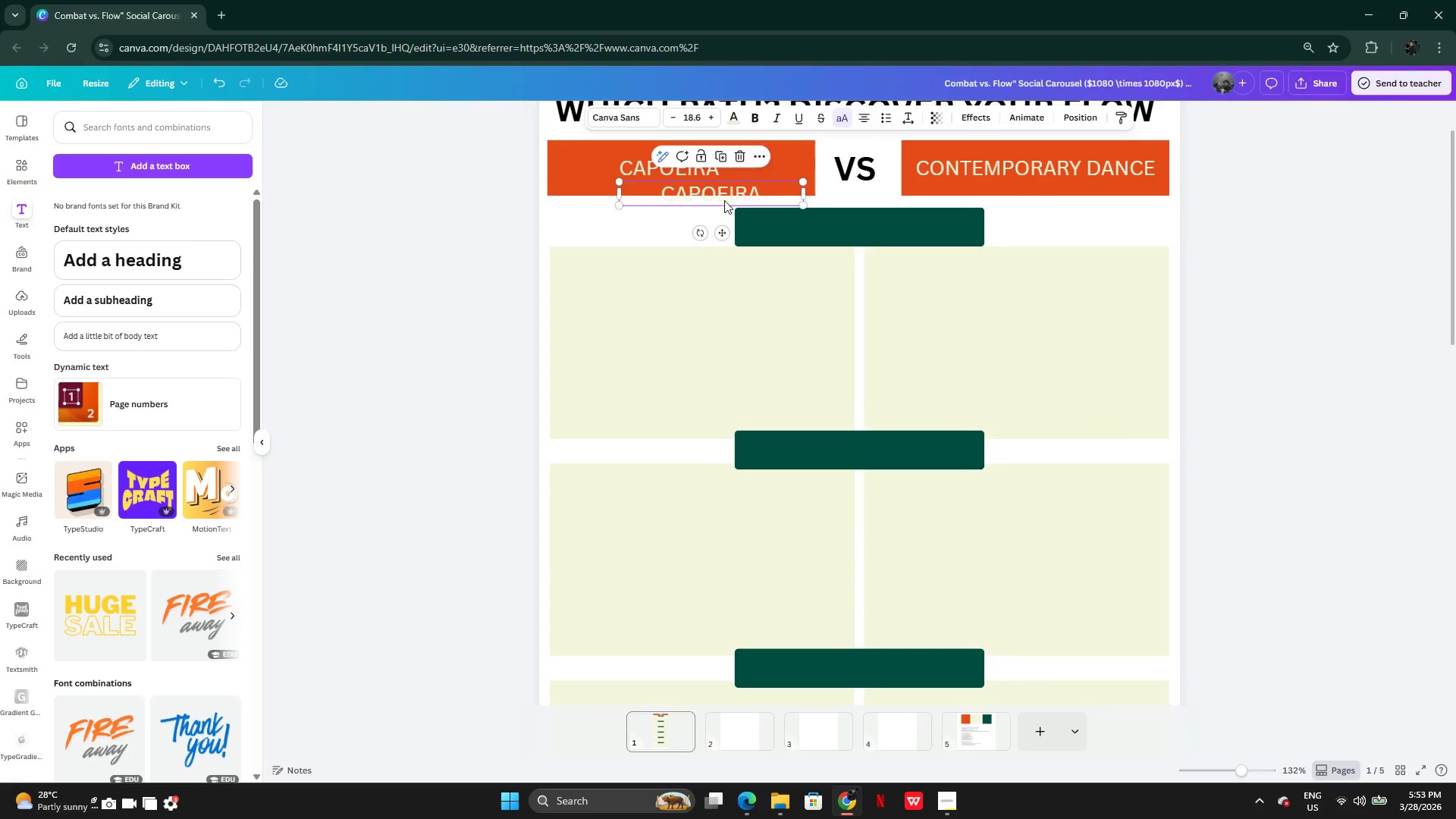 
left_click_drag(start_coordinate=[704, 193], to_coordinate=[852, 227])
 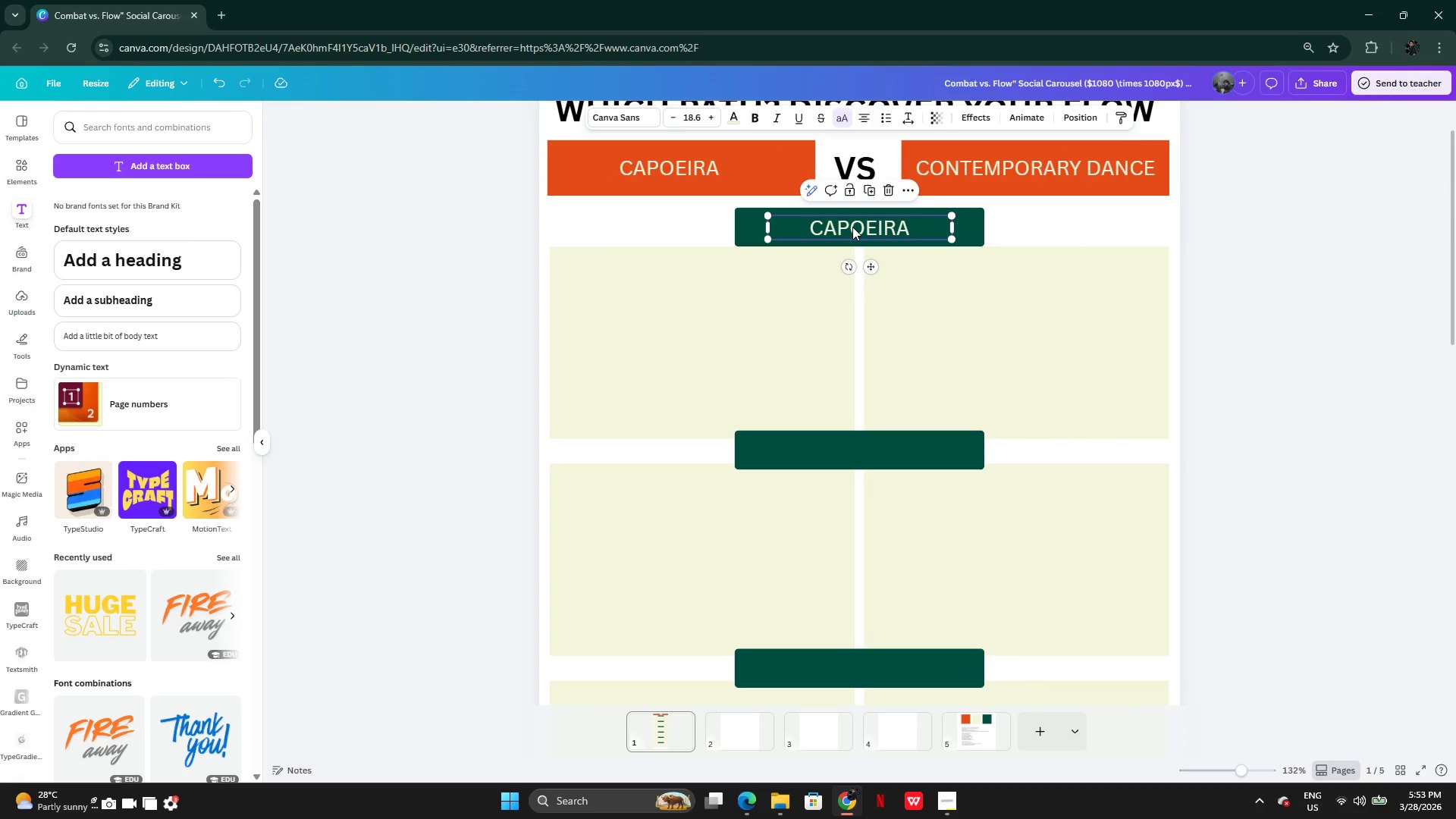 
wait(9.11)
 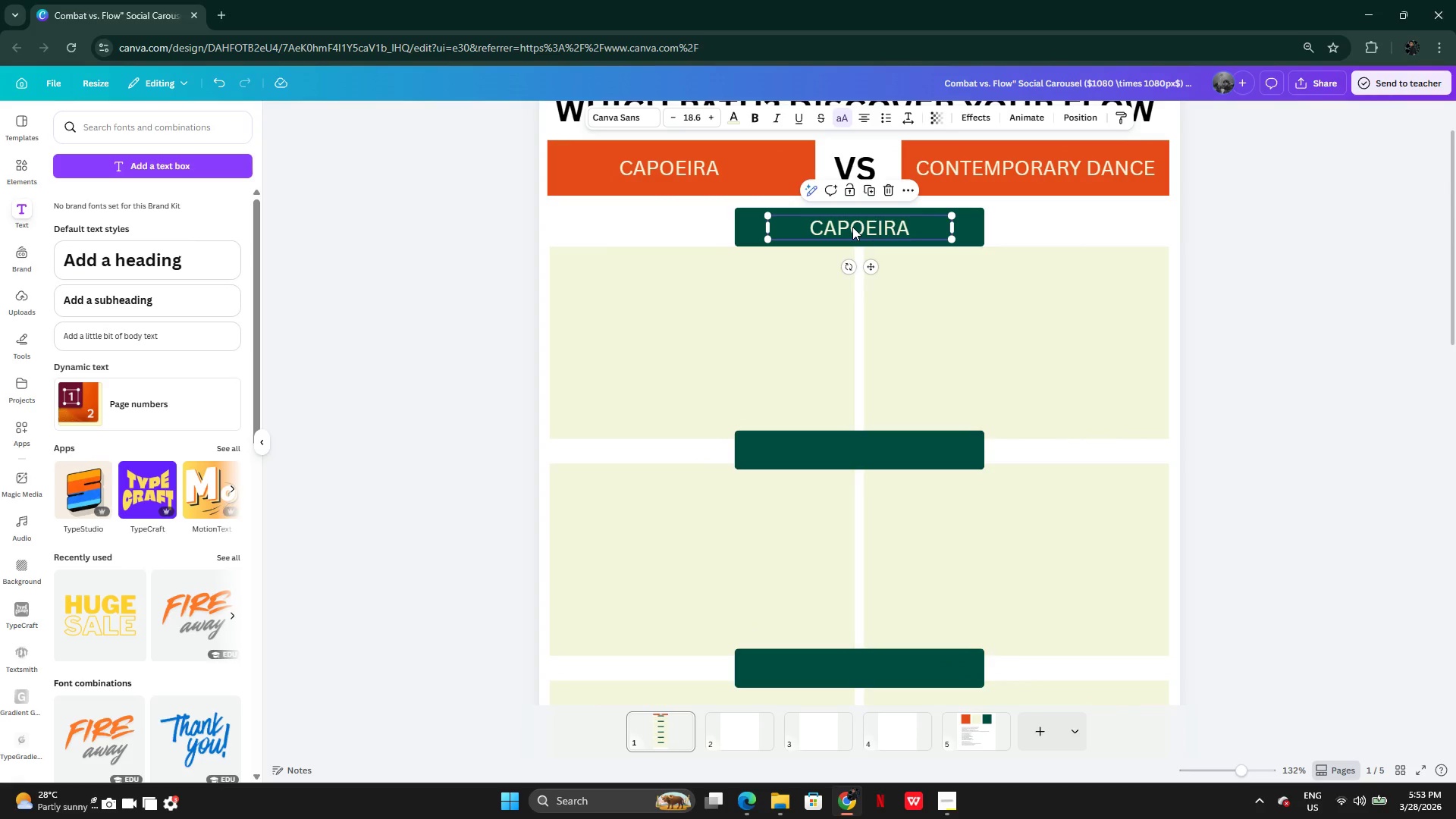 
left_click([949, 803])